 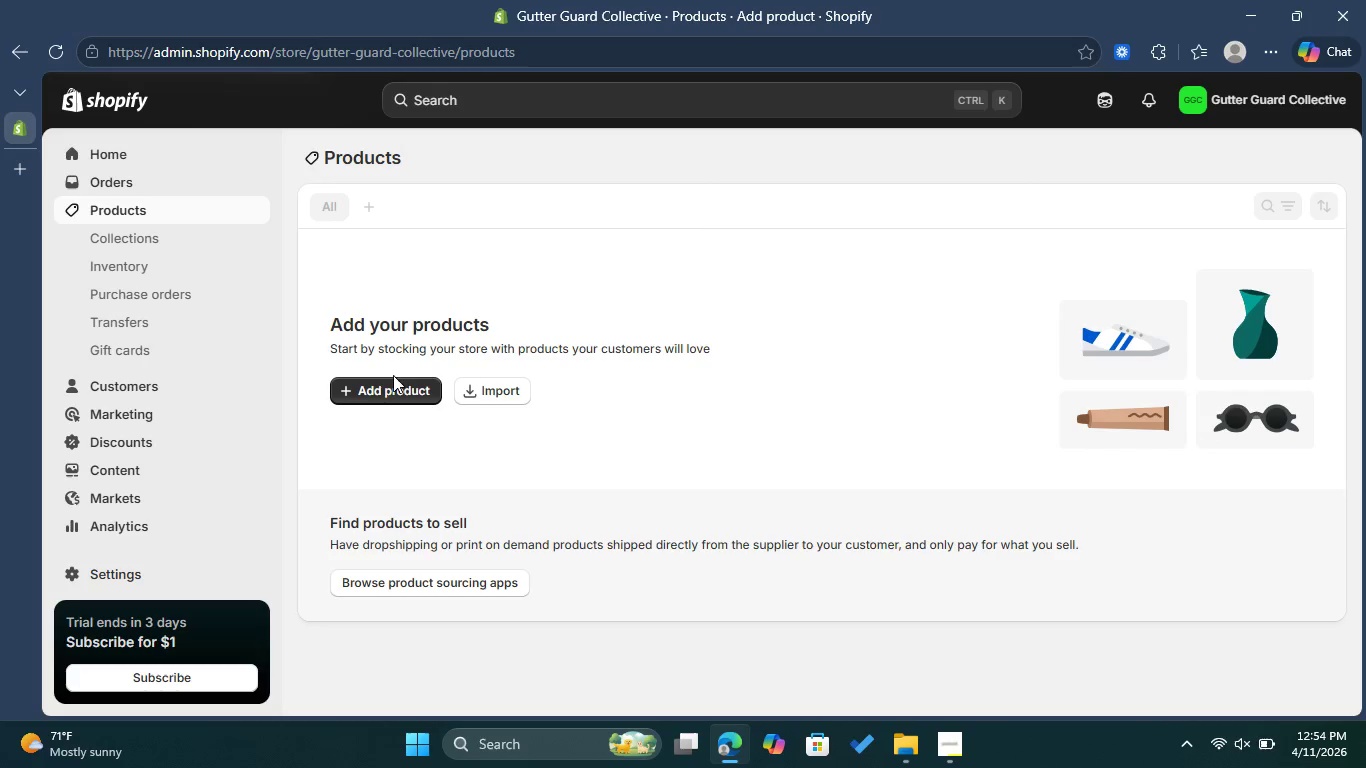 
left_click([396, 229])
 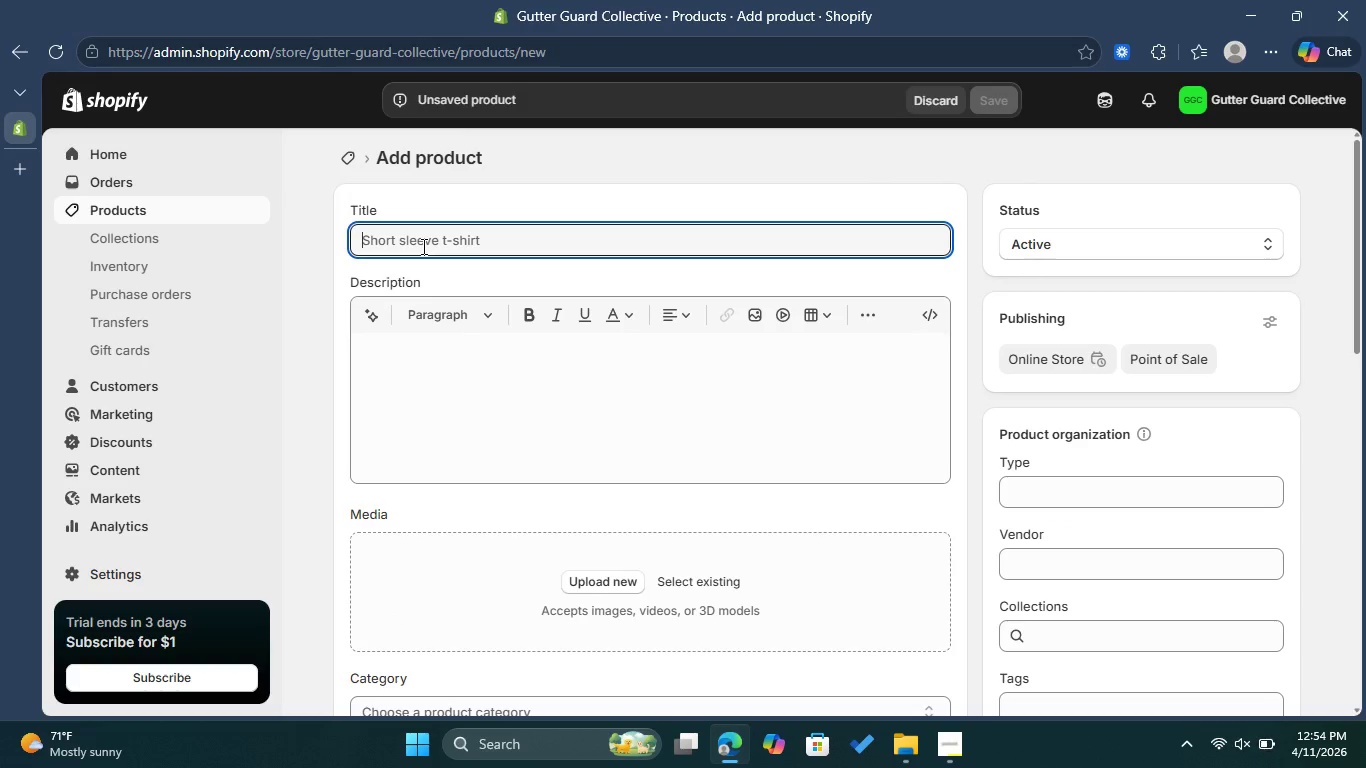 
type(singe)
key(Backspace)
type(le-story-fli)
key(Backspace)
type(ush)
 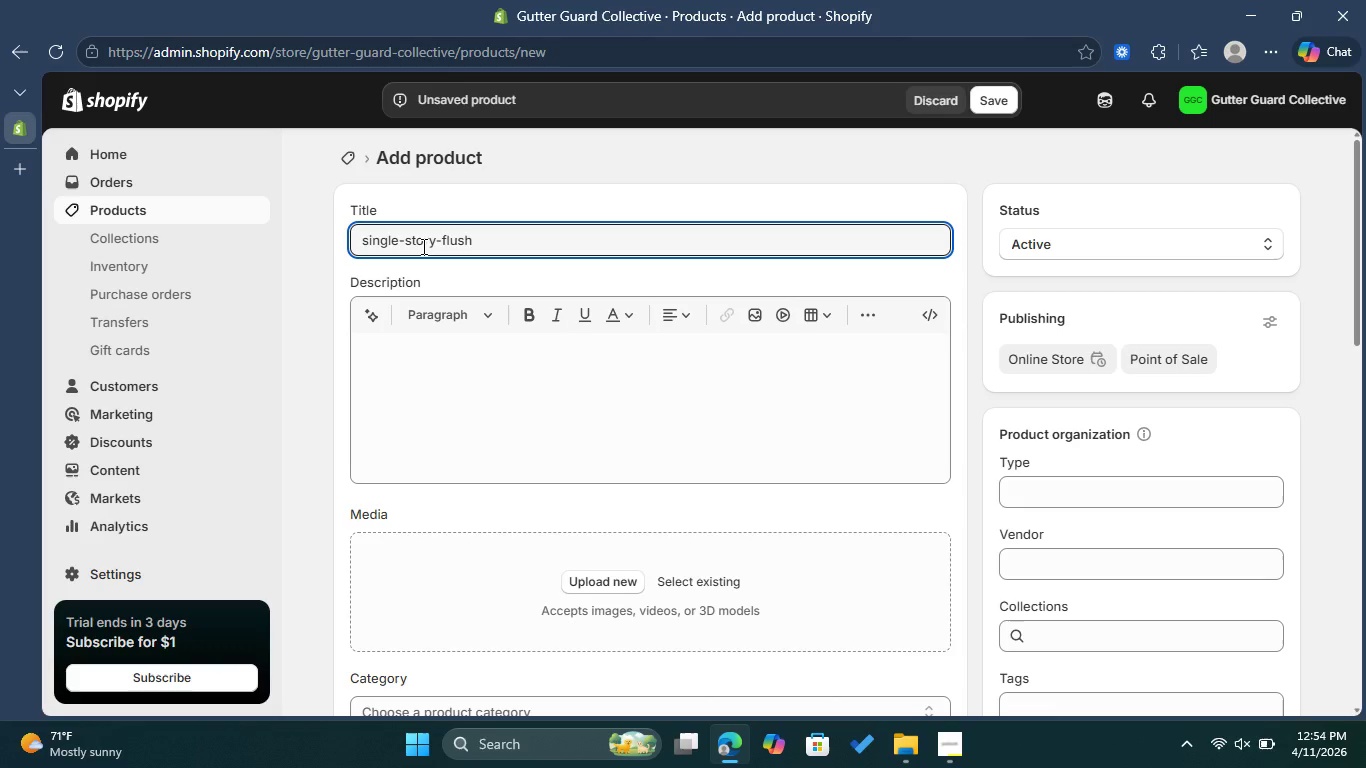 
wait(6.73)
 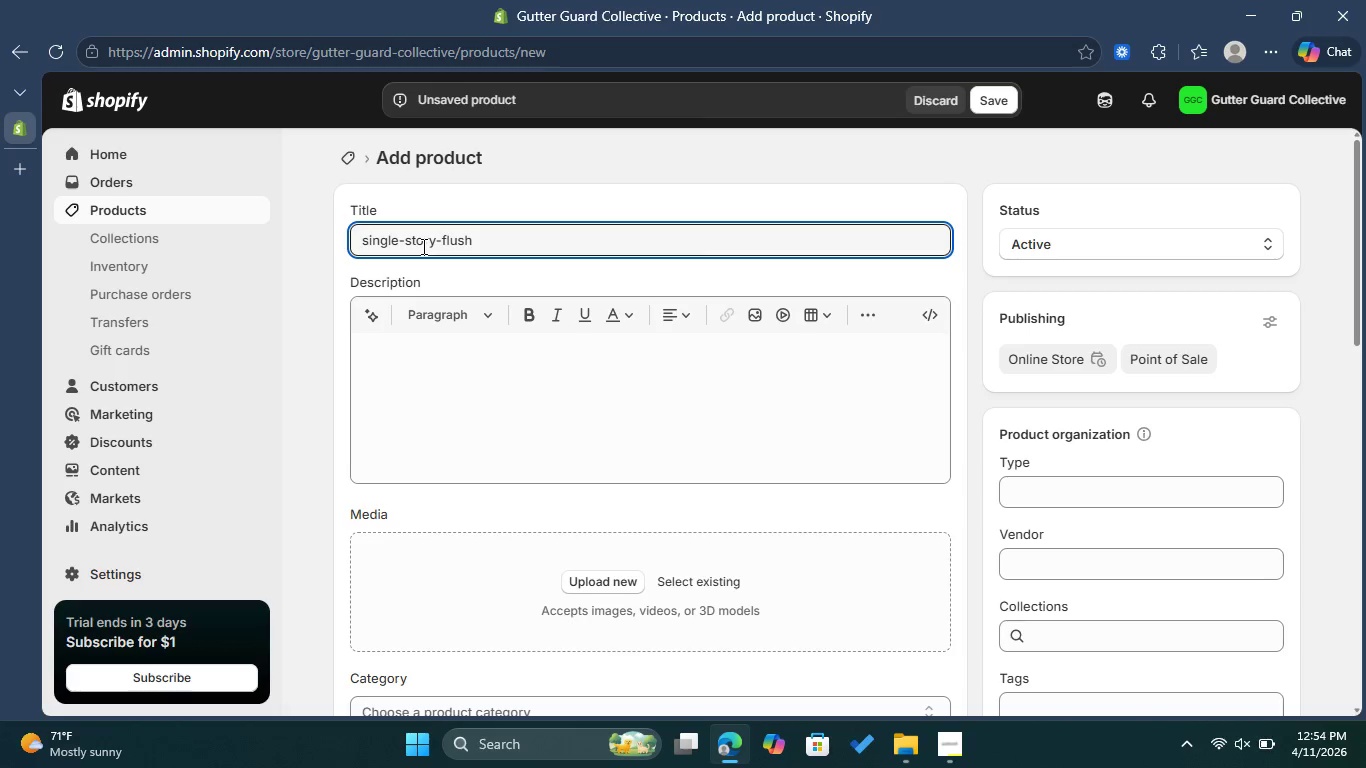 
key(Backspace)
key(Backspace)
key(Backspace)
key(Backspace)
key(Backspace)
key(Backspace)
type( Gutter Flush & Inspection)
 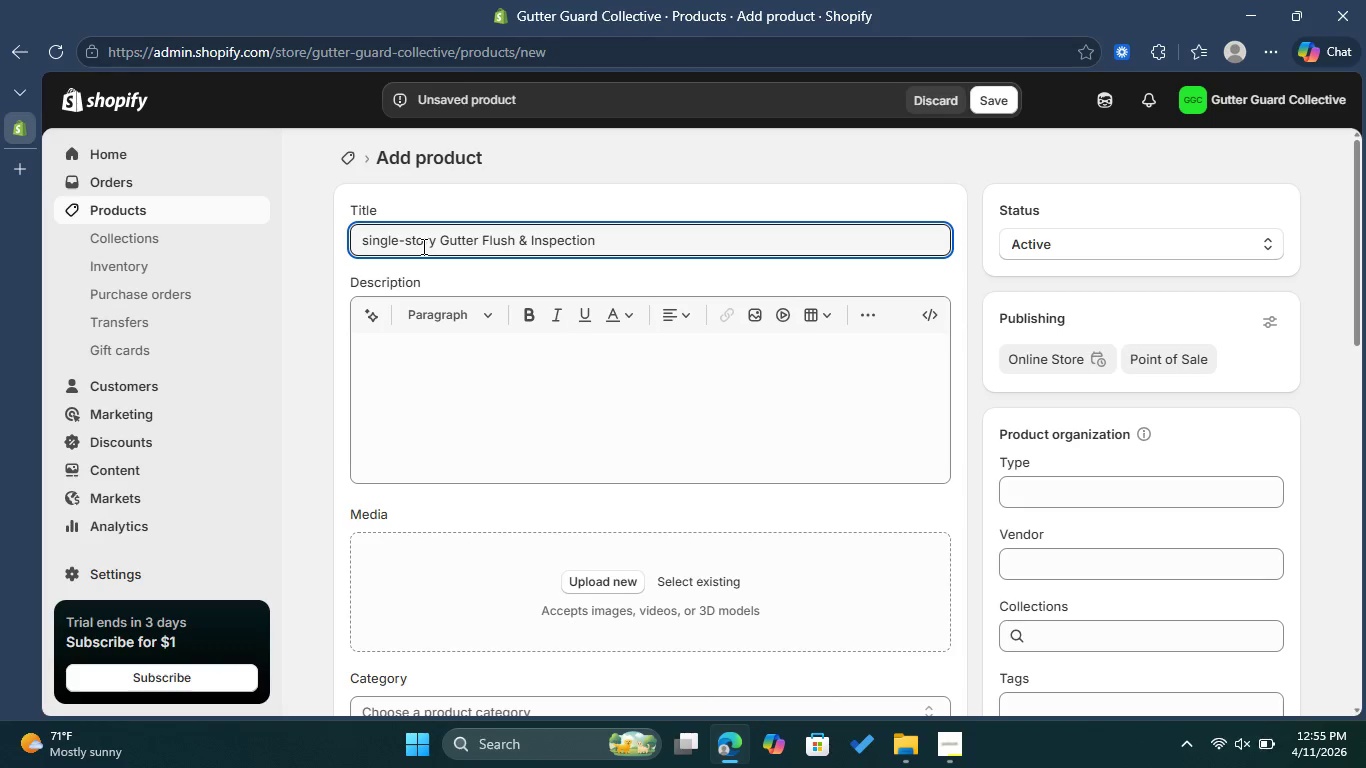 
hold_key(key=ArrowLeft, duration=0.61)
 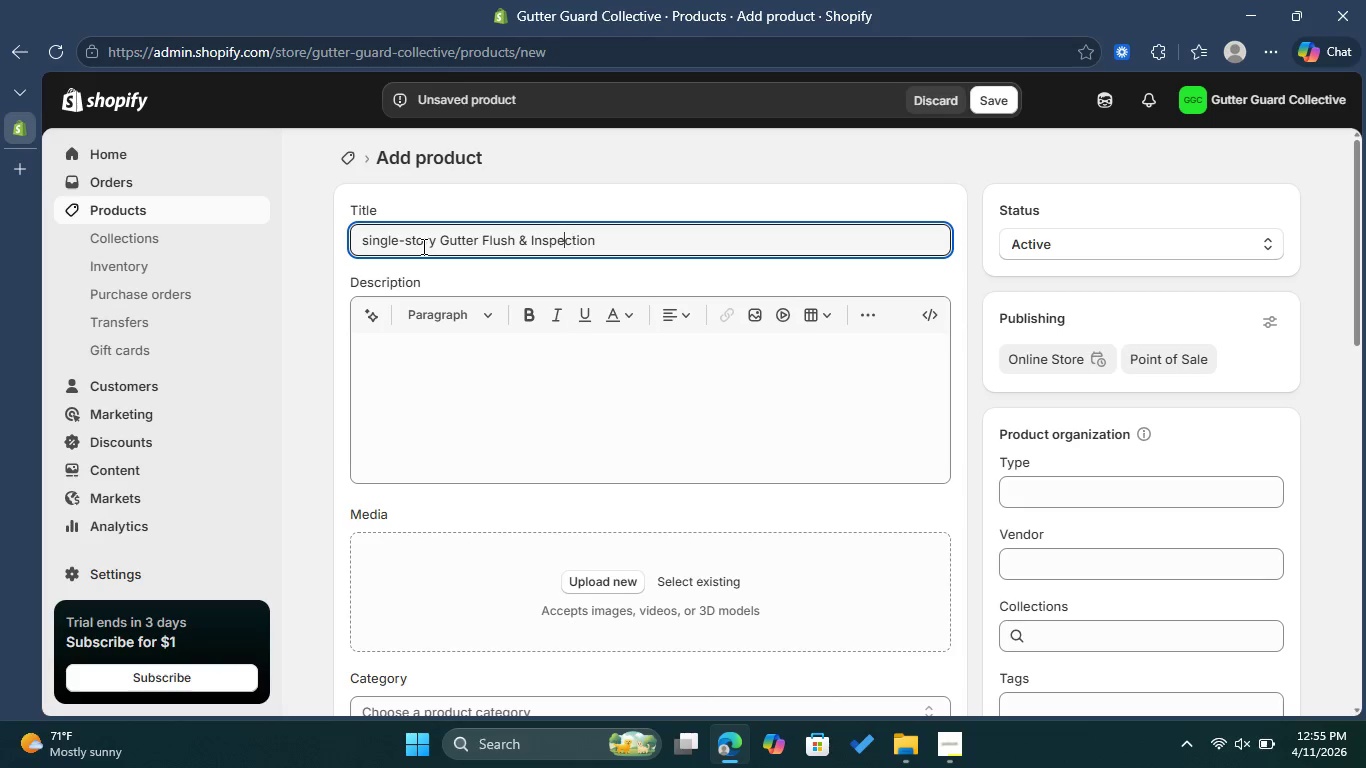 
key(ArrowLeft)
 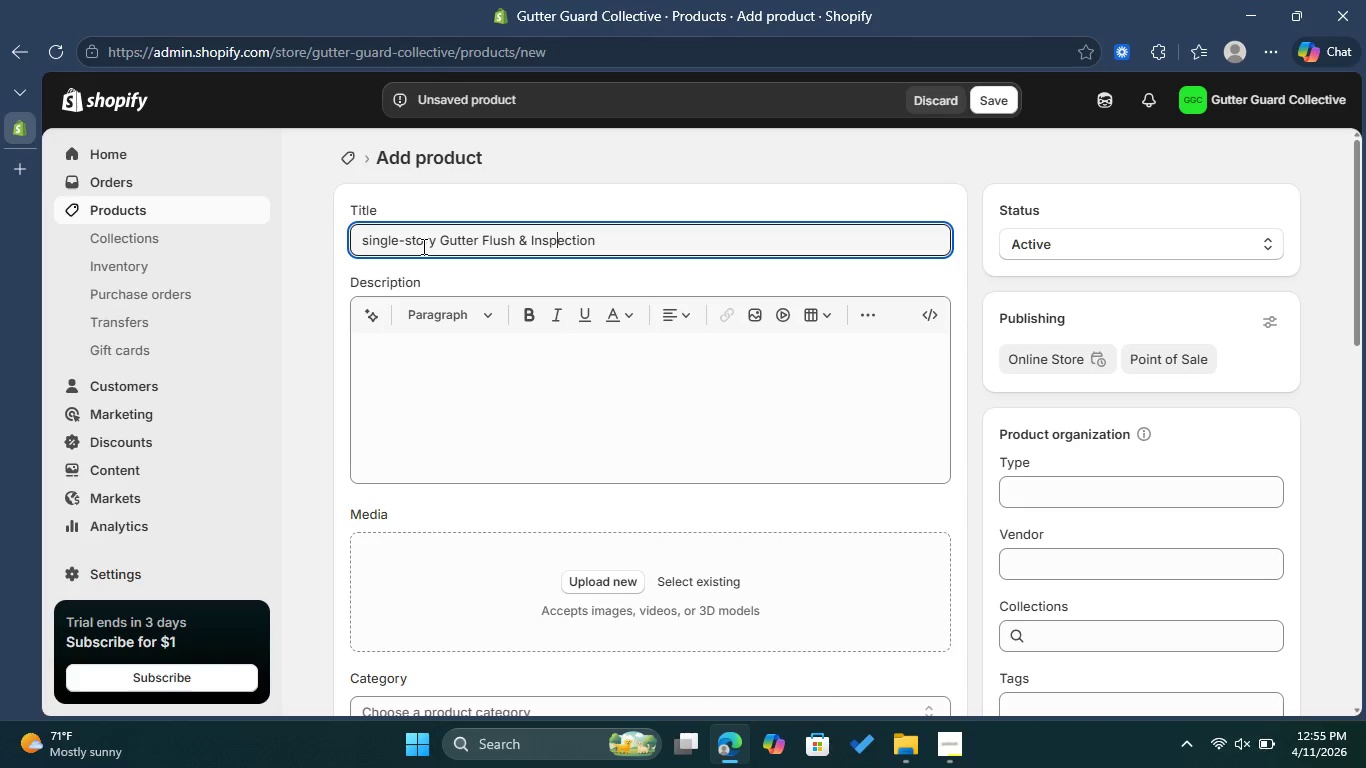 
hold_key(key=ArrowLeft, duration=0.73)
 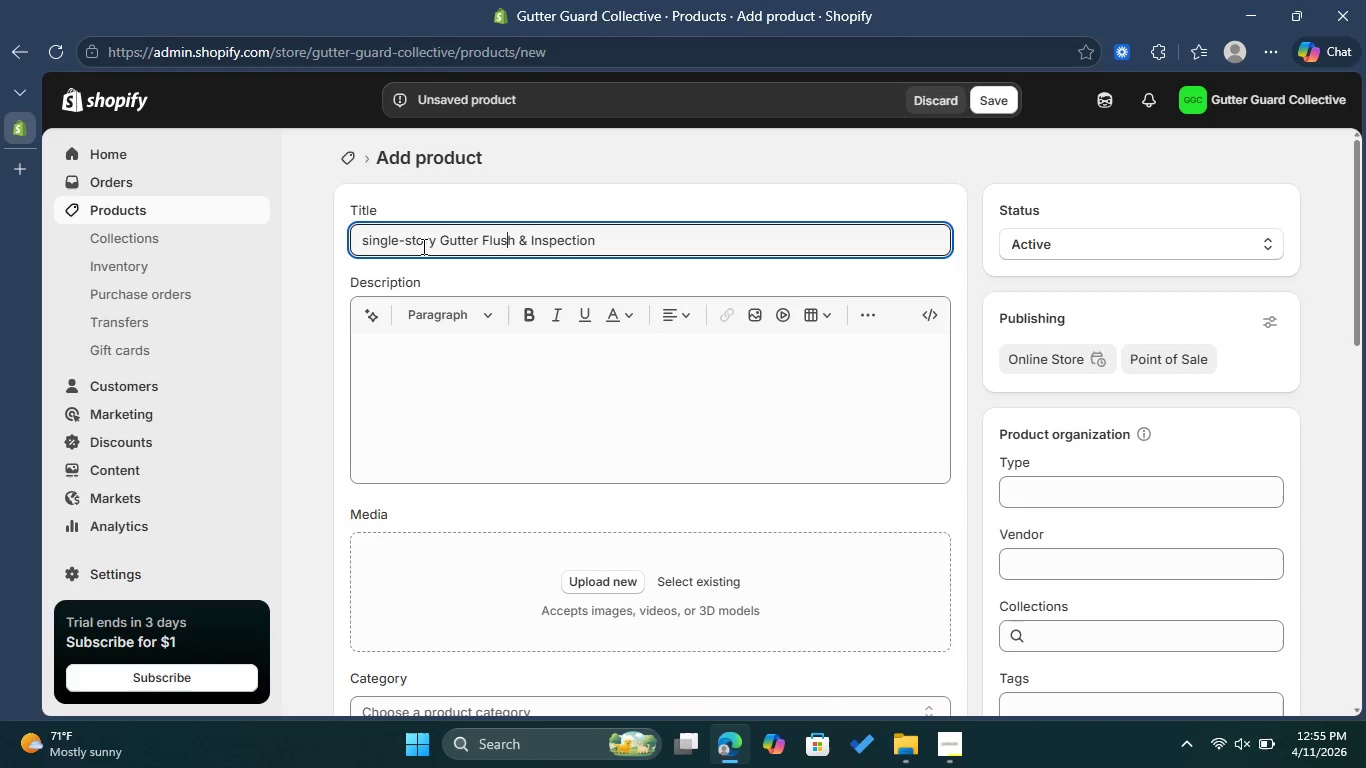 
key(ArrowLeft)
 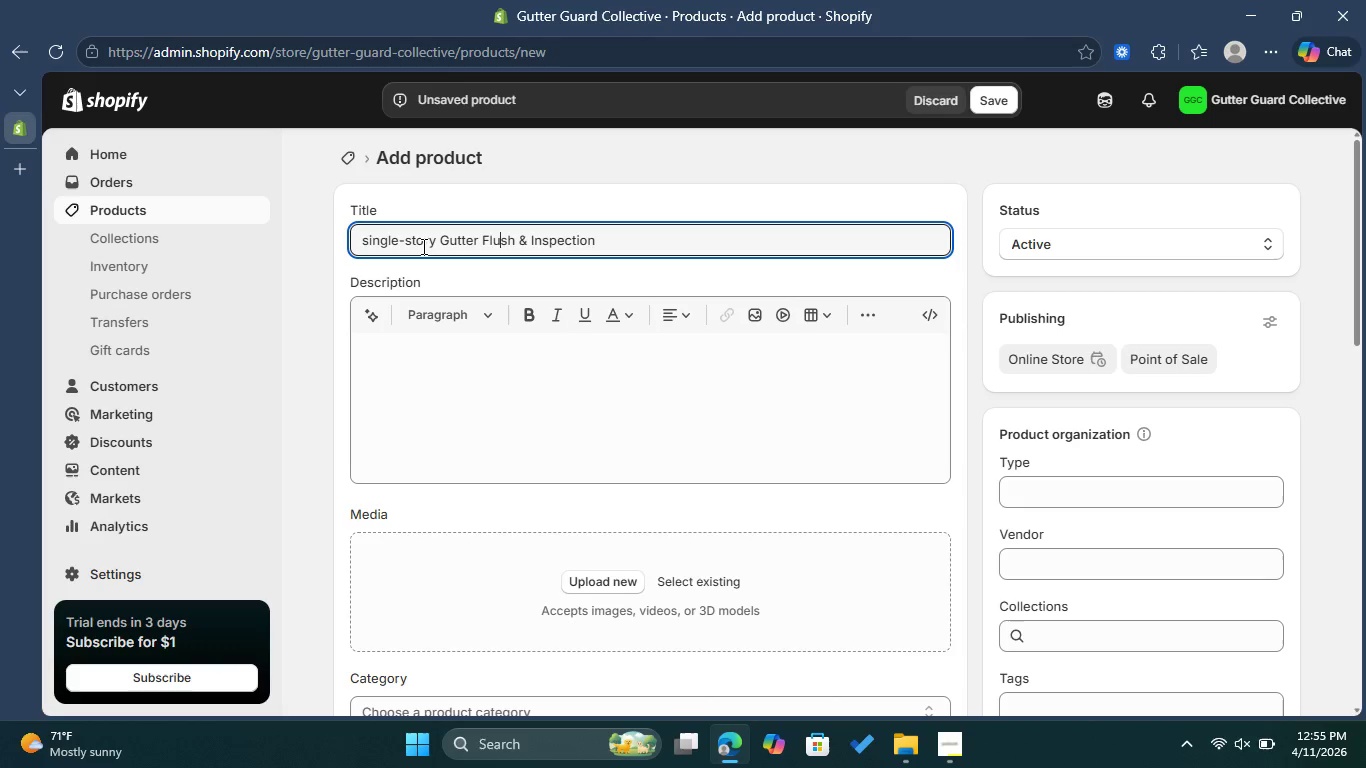 
hold_key(key=ArrowLeft, duration=0.47)
 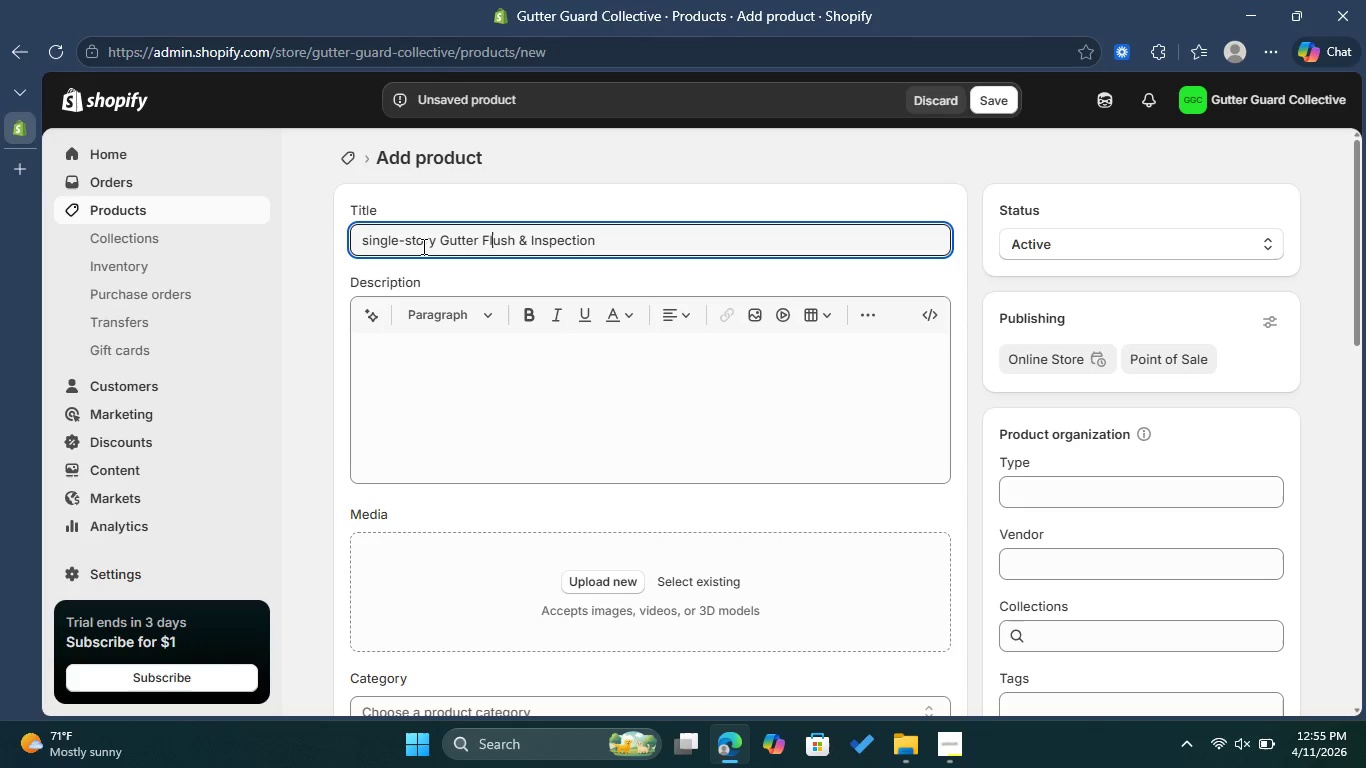 
key(ArrowLeft)
 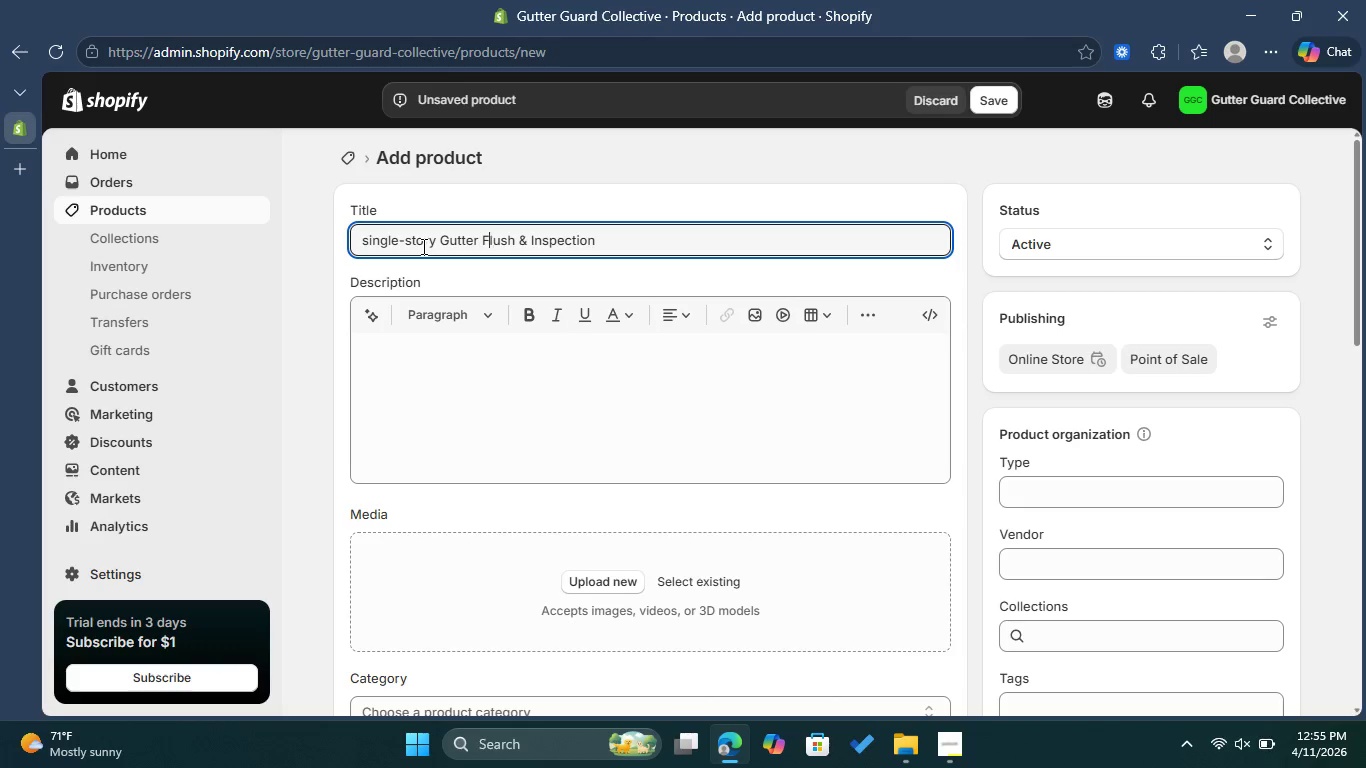 
hold_key(key=ArrowLeft, duration=0.75)
 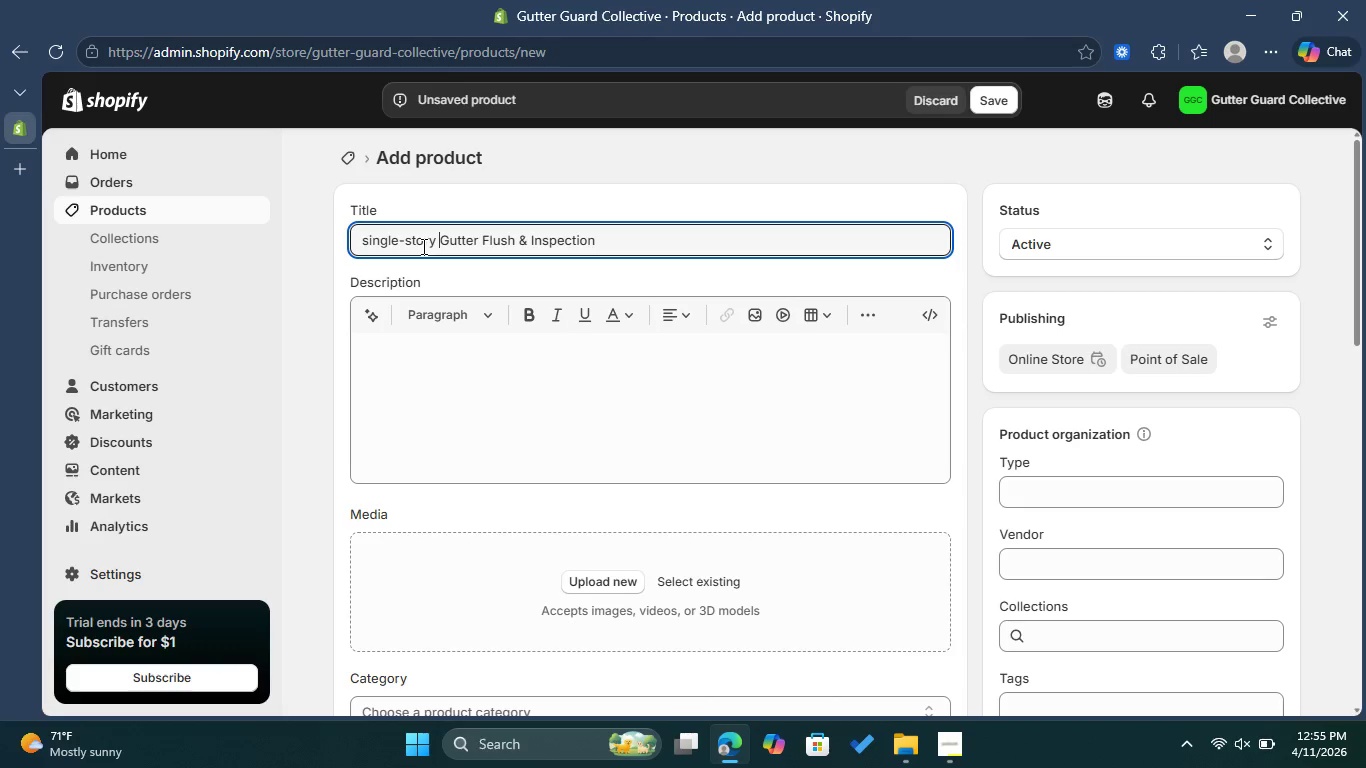 
key(ArrowLeft)
 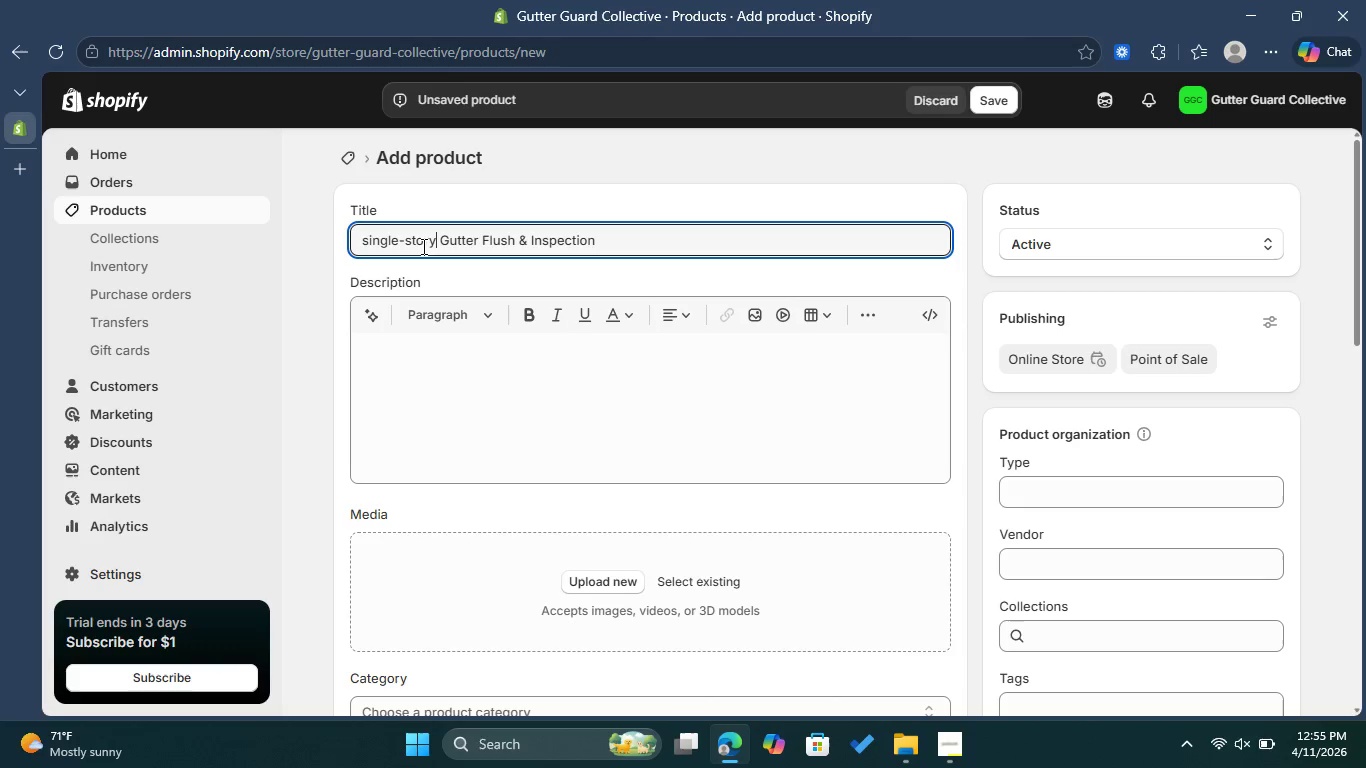 
key(ArrowLeft)
 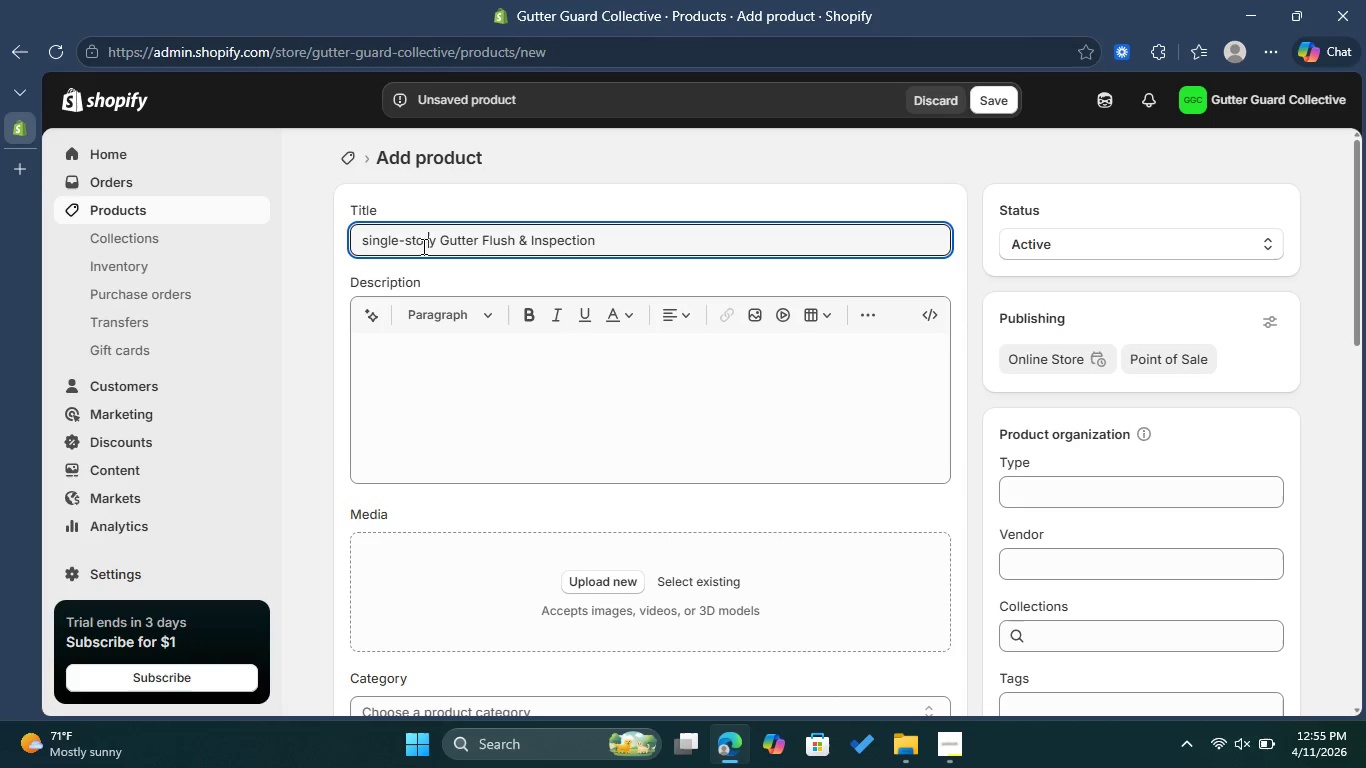 
key(ArrowLeft)
 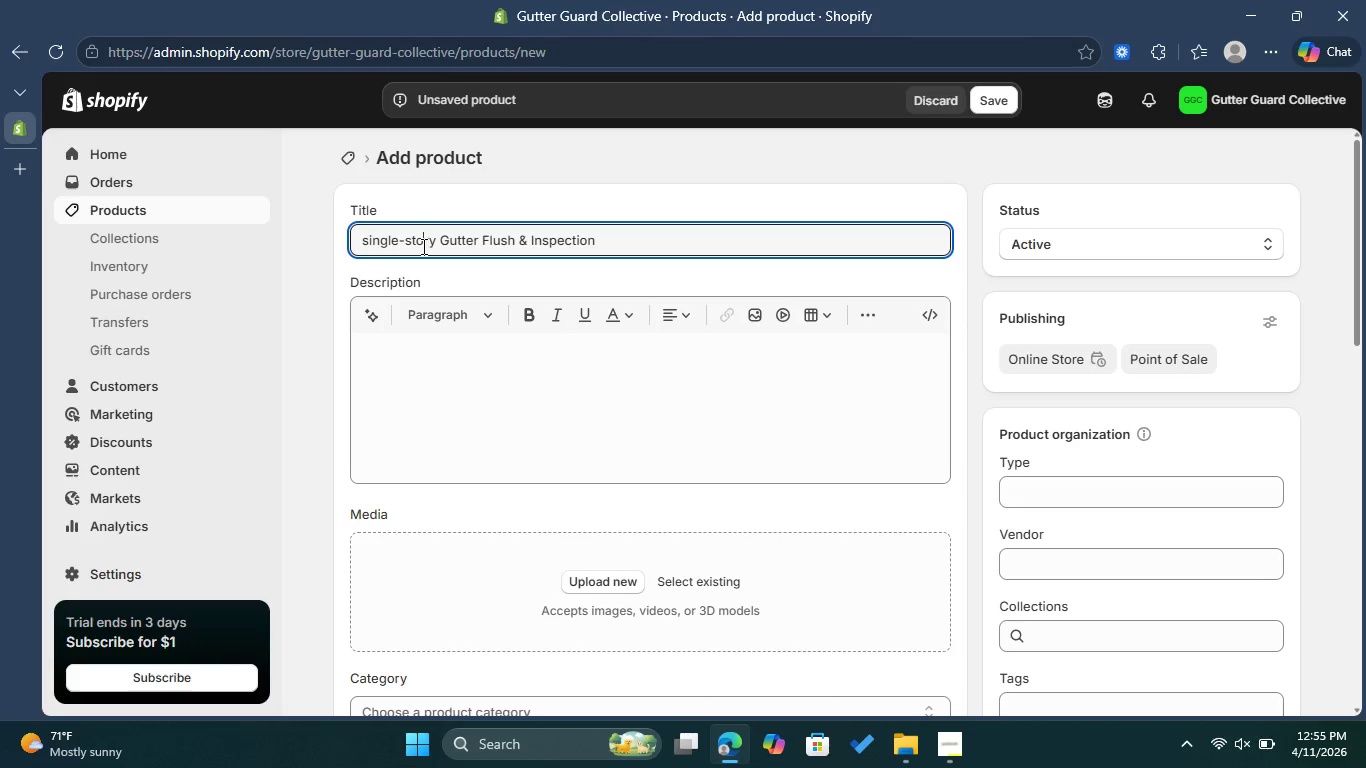 
key(ArrowLeft)
 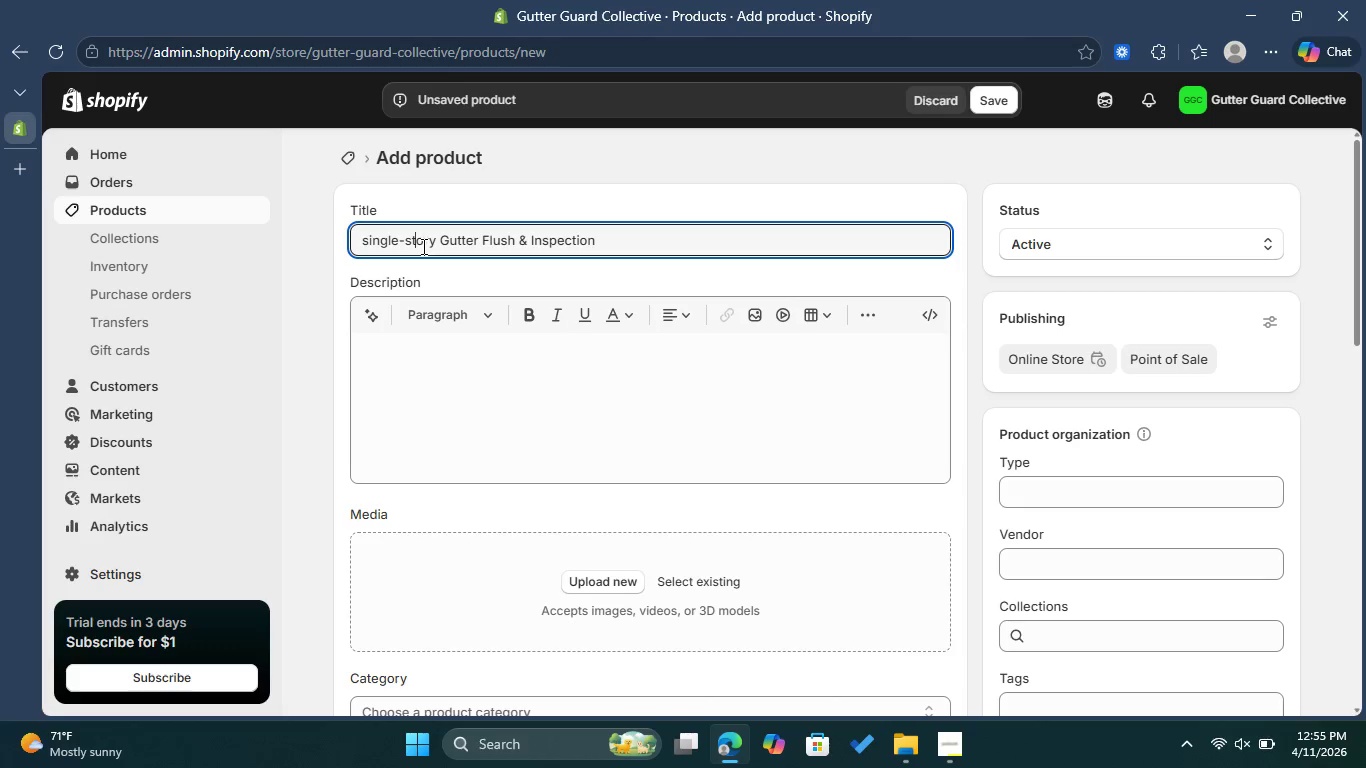 
key(ArrowLeft)
 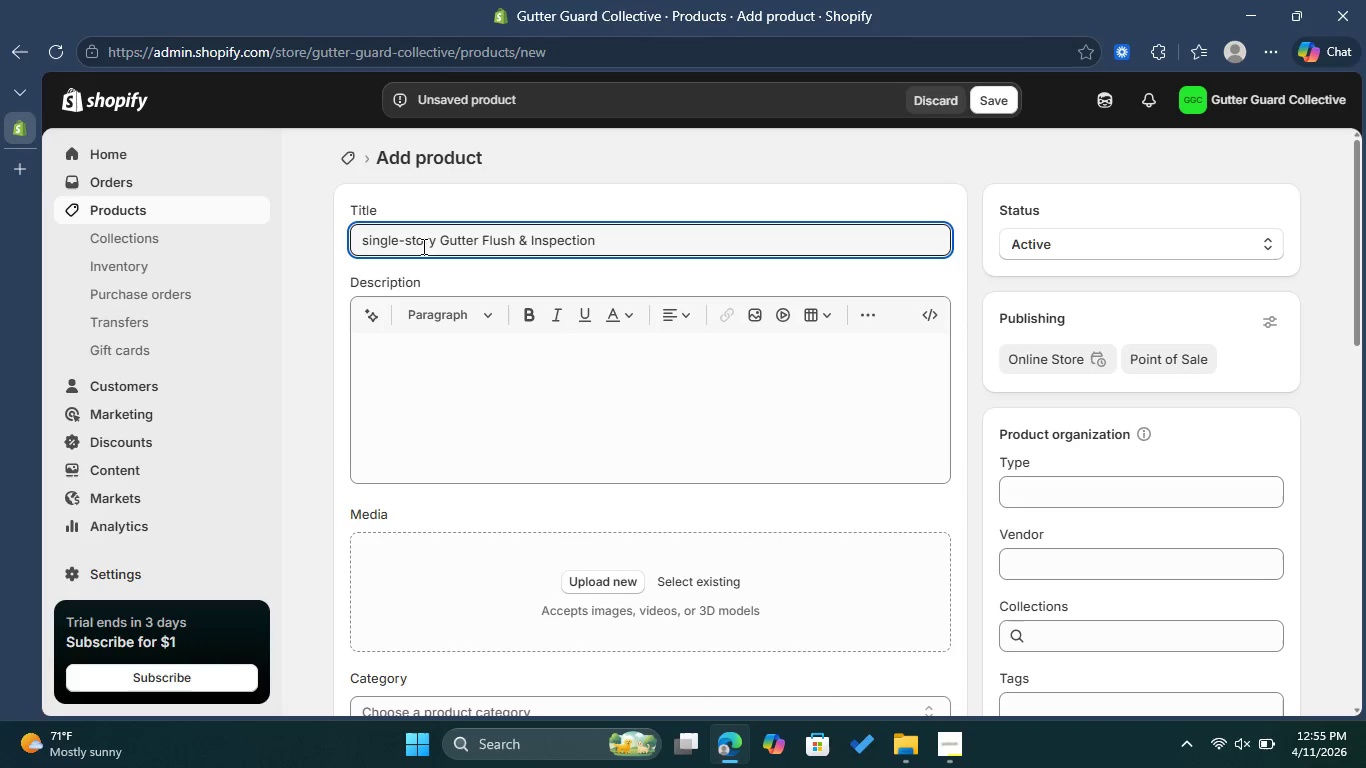 
key(ArrowLeft)
 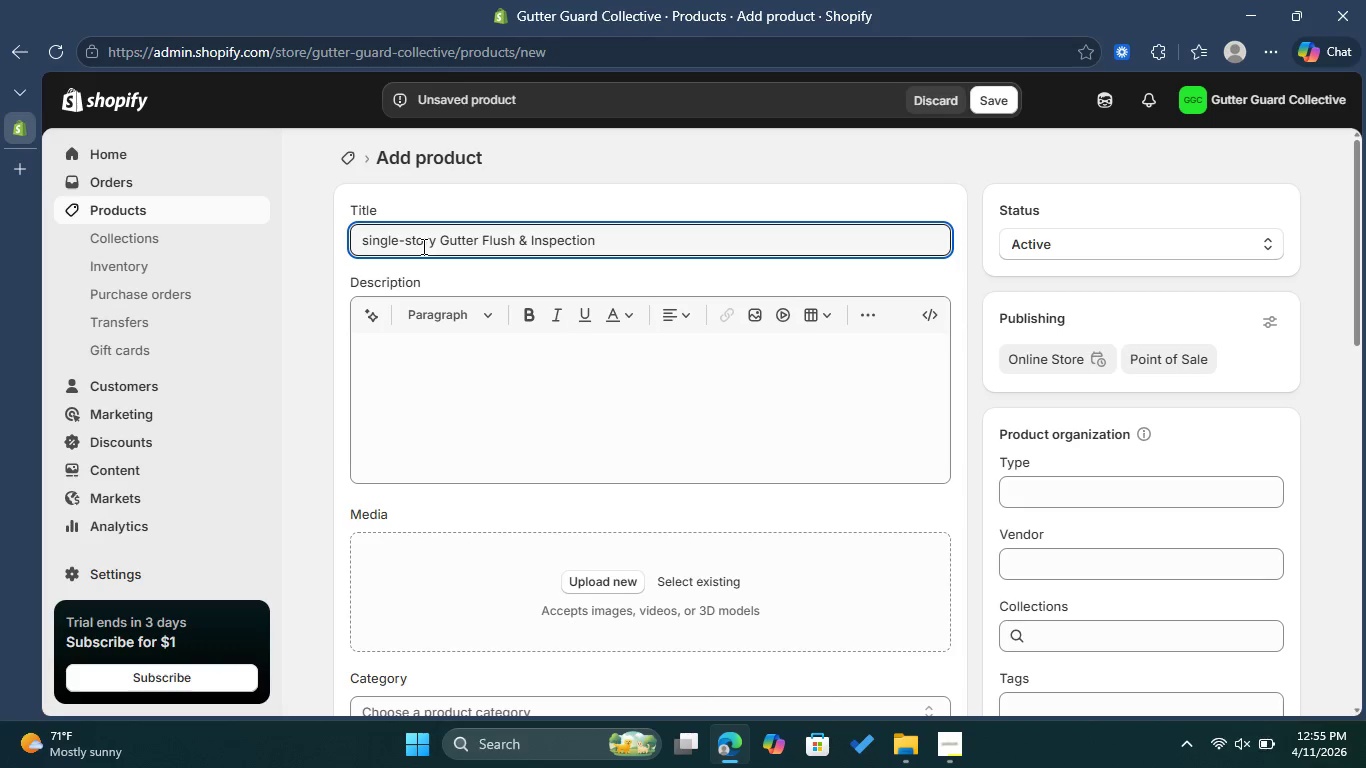 
key(Backspace)
 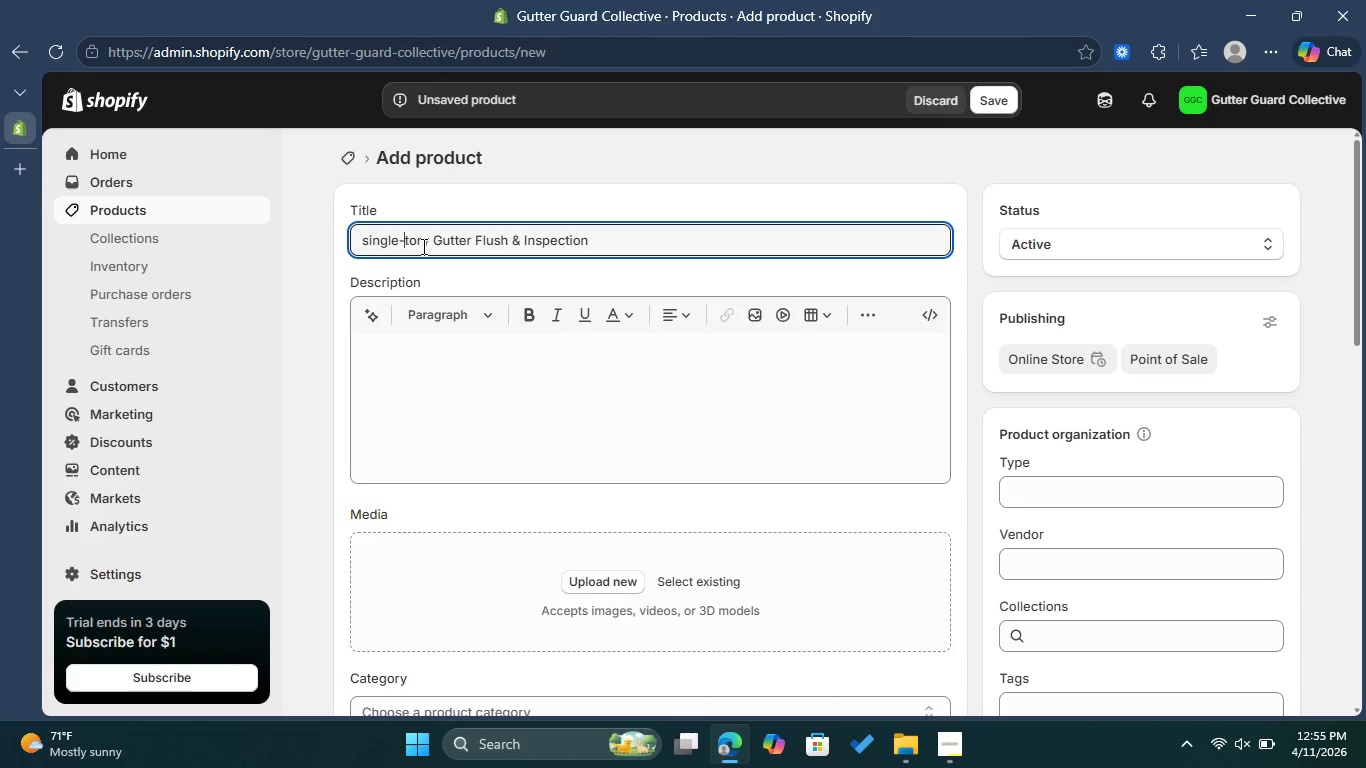 
key(Shift+S)
 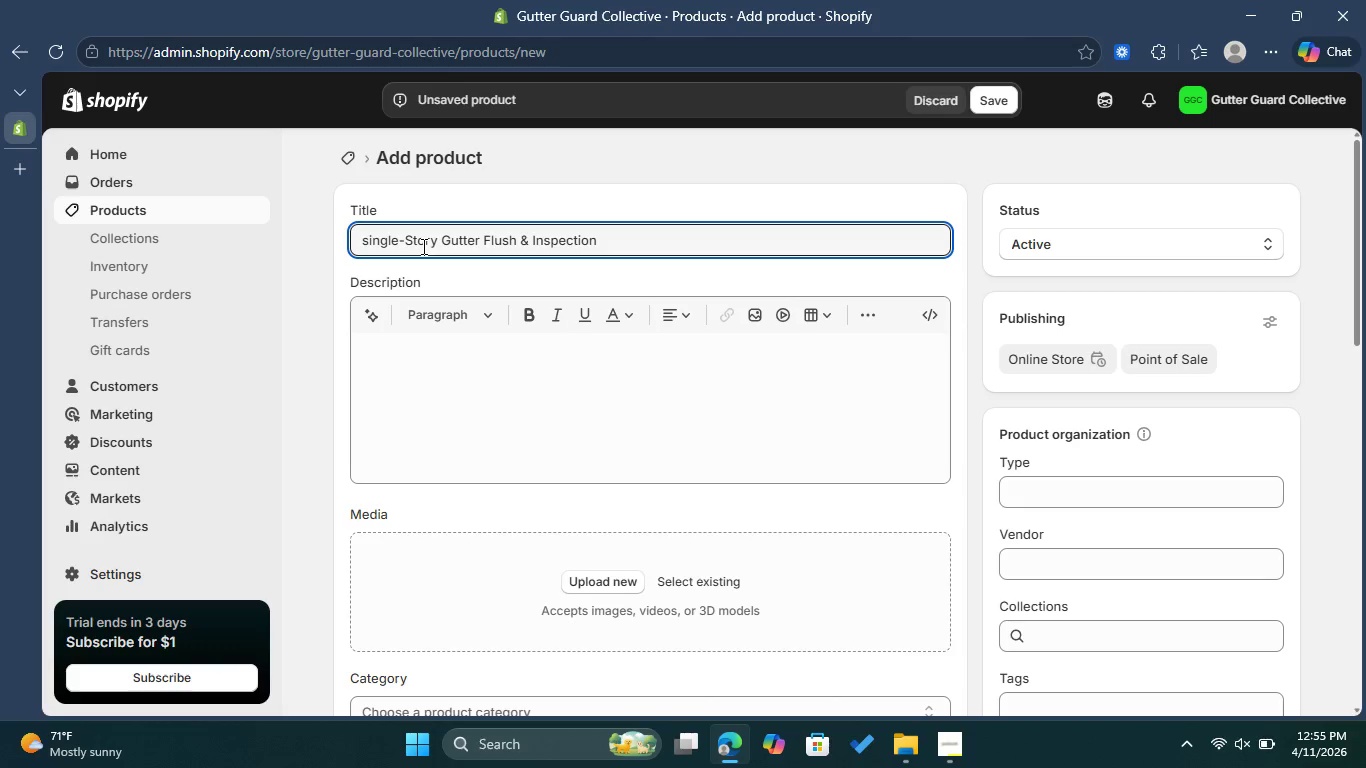 
hold_key(key=ArrowLeft, duration=0.67)
 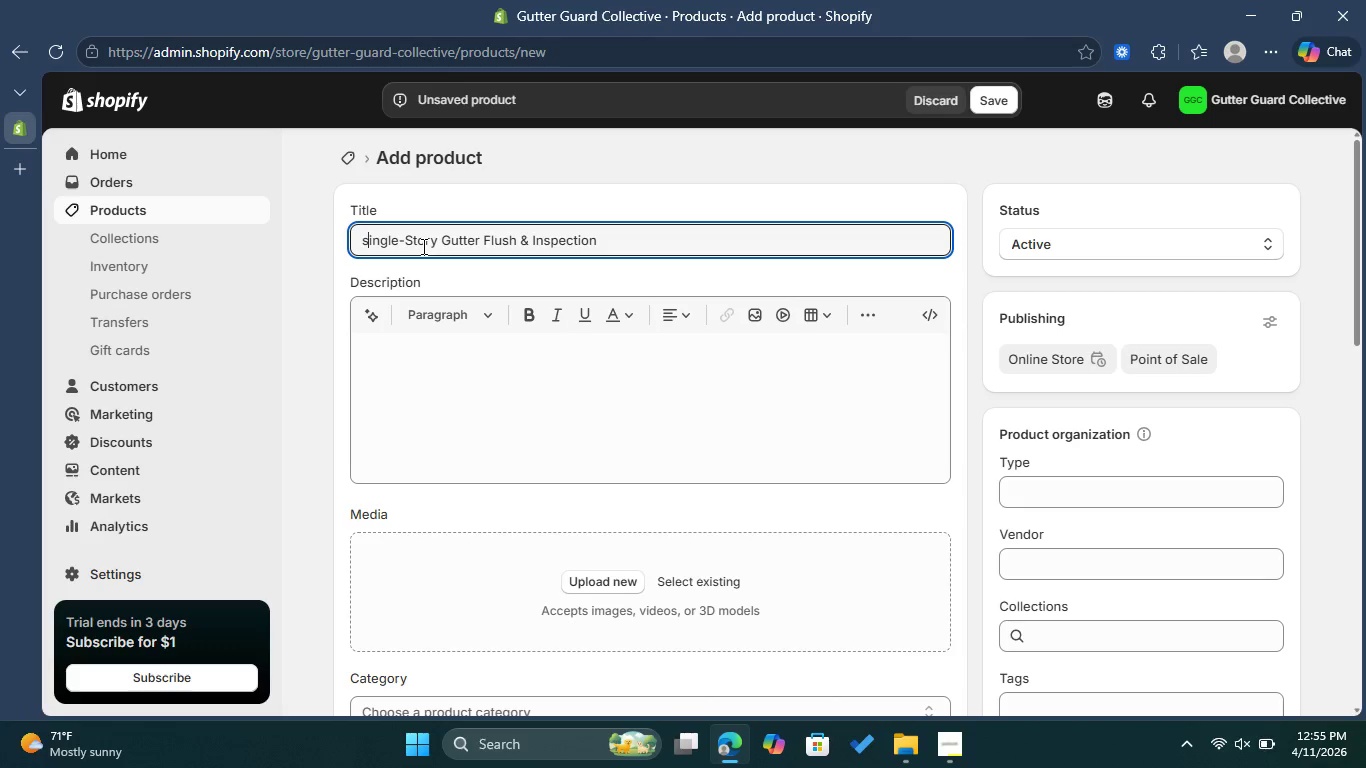 
key(ArrowLeft)
 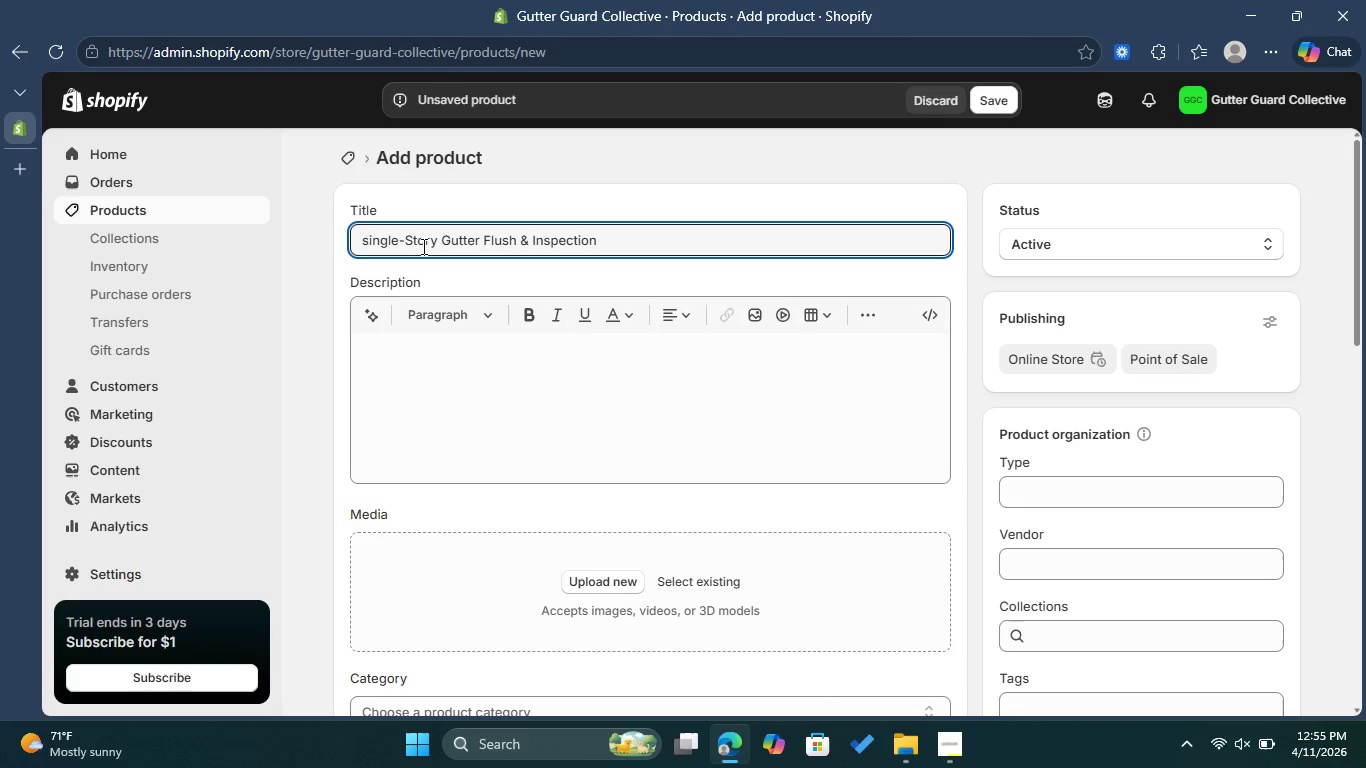 
key(Backspace)
 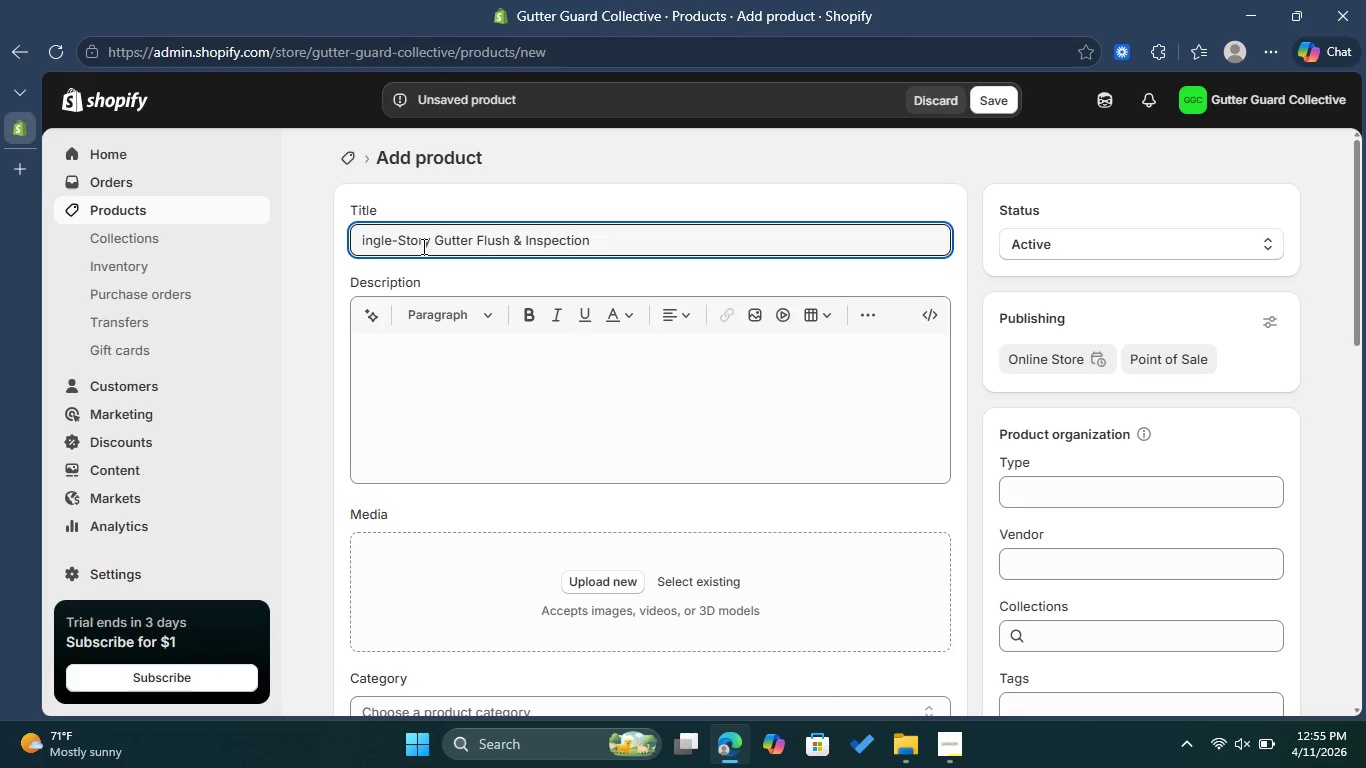 
key(Shift+S)
 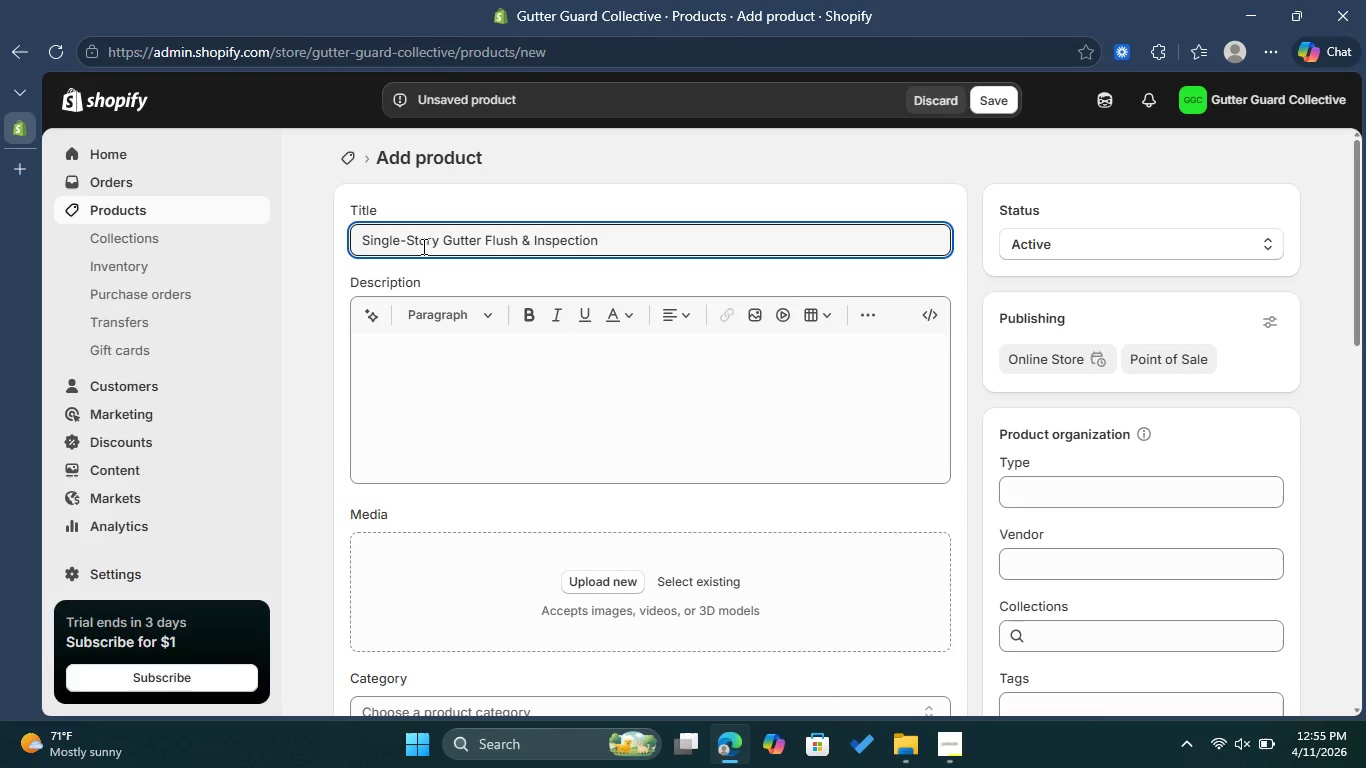 
hold_key(key=ArrowRight, duration=0.8)
 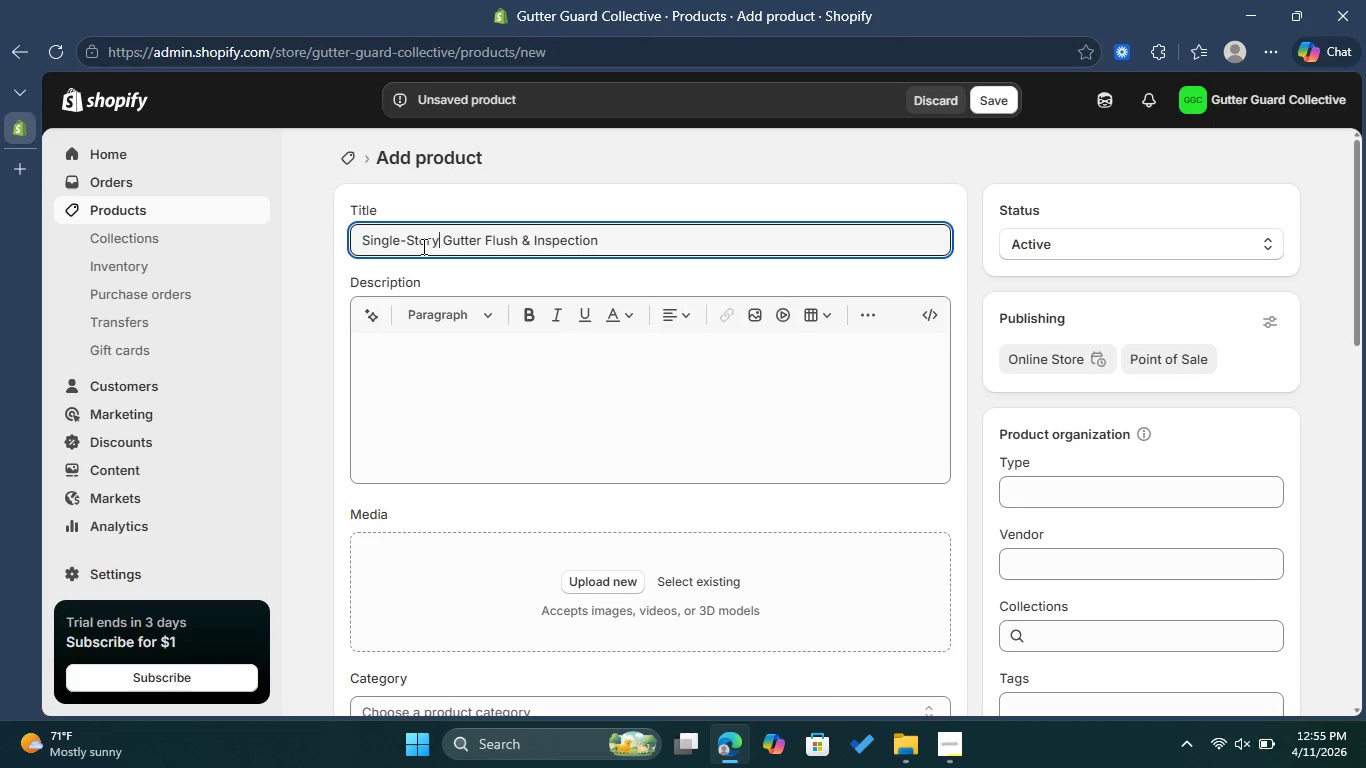 
hold_key(key=ArrowRight, duration=0.72)
 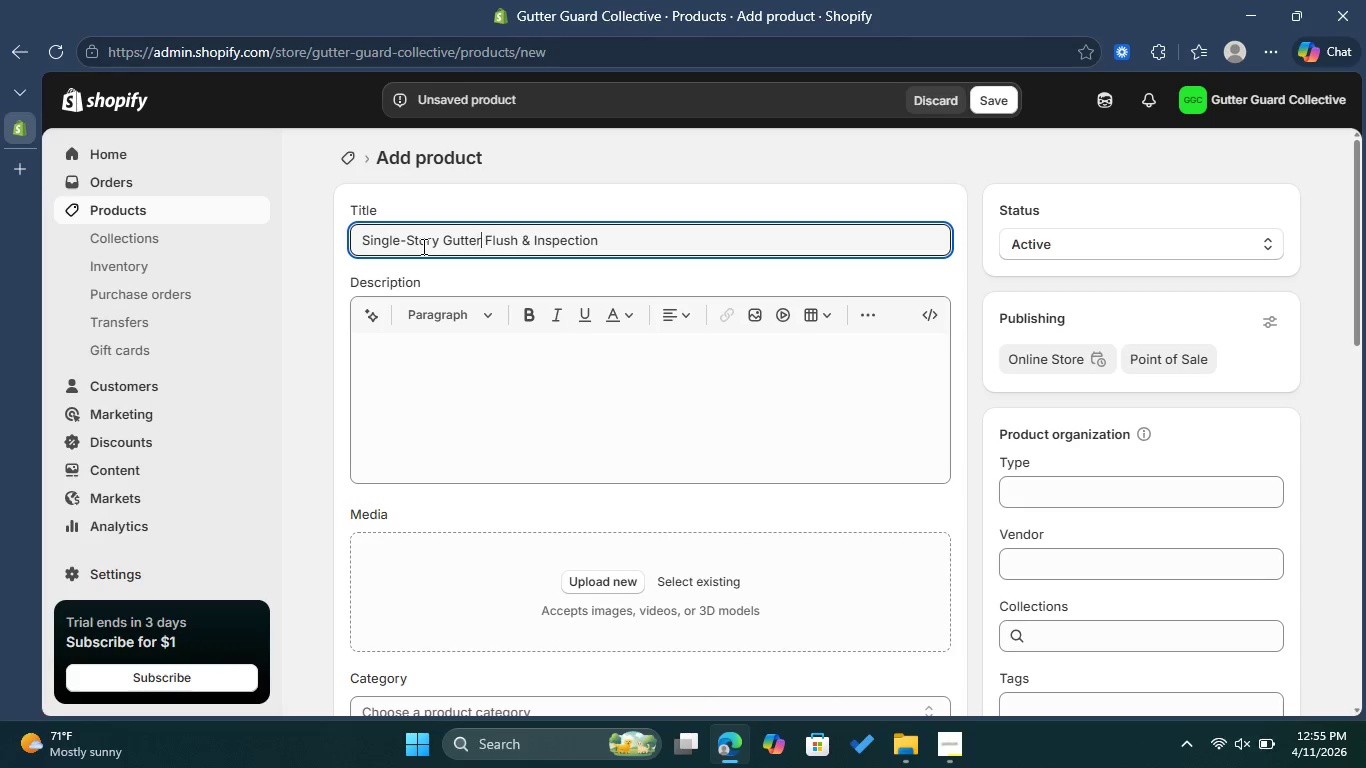 
key(ArrowRight)
 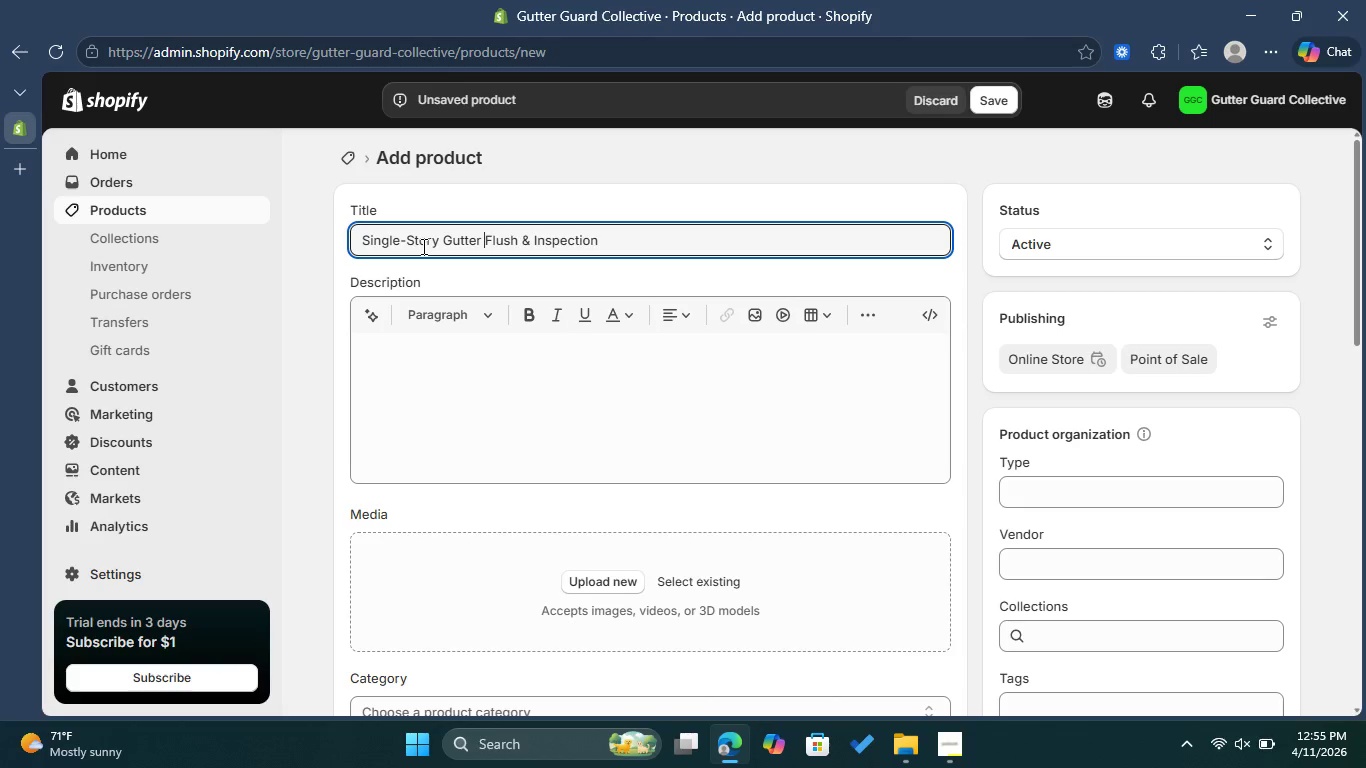 
key(ArrowRight)
 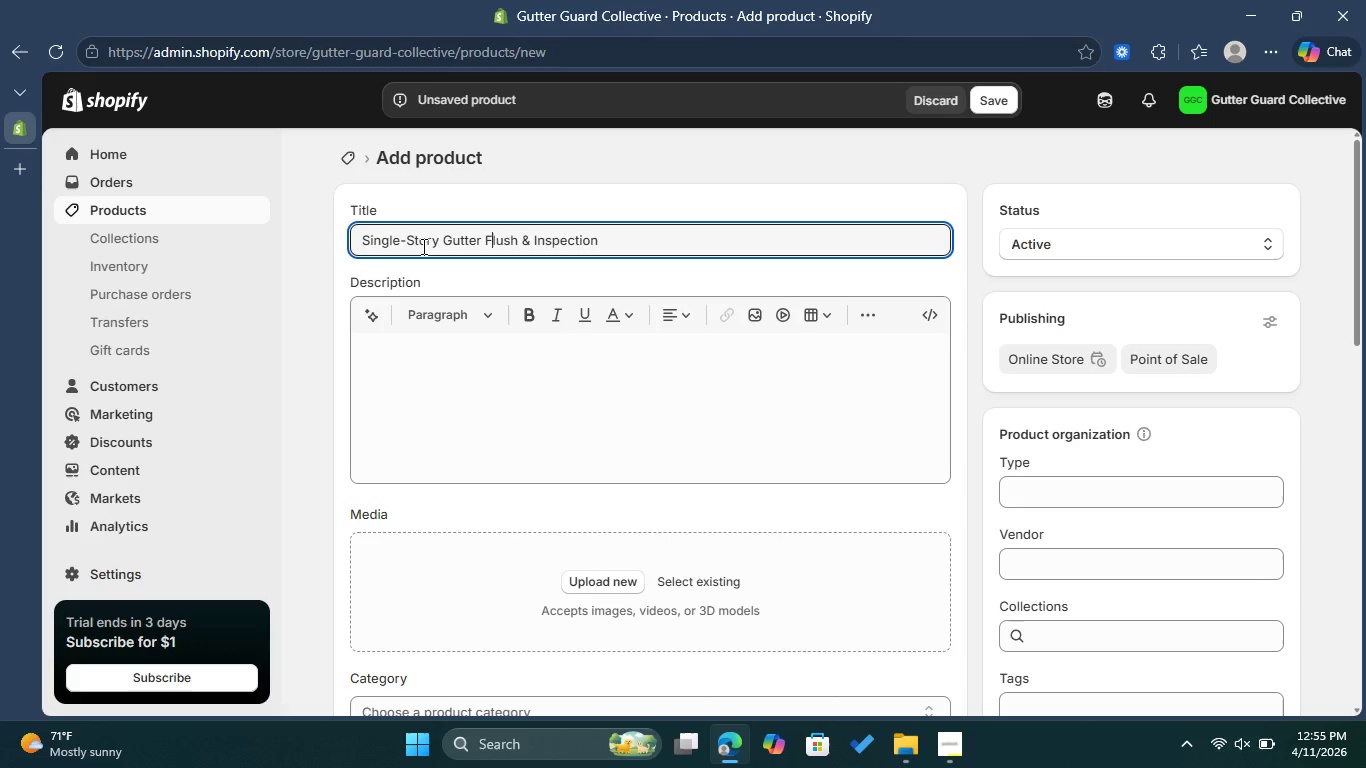 
key(ArrowRight)
 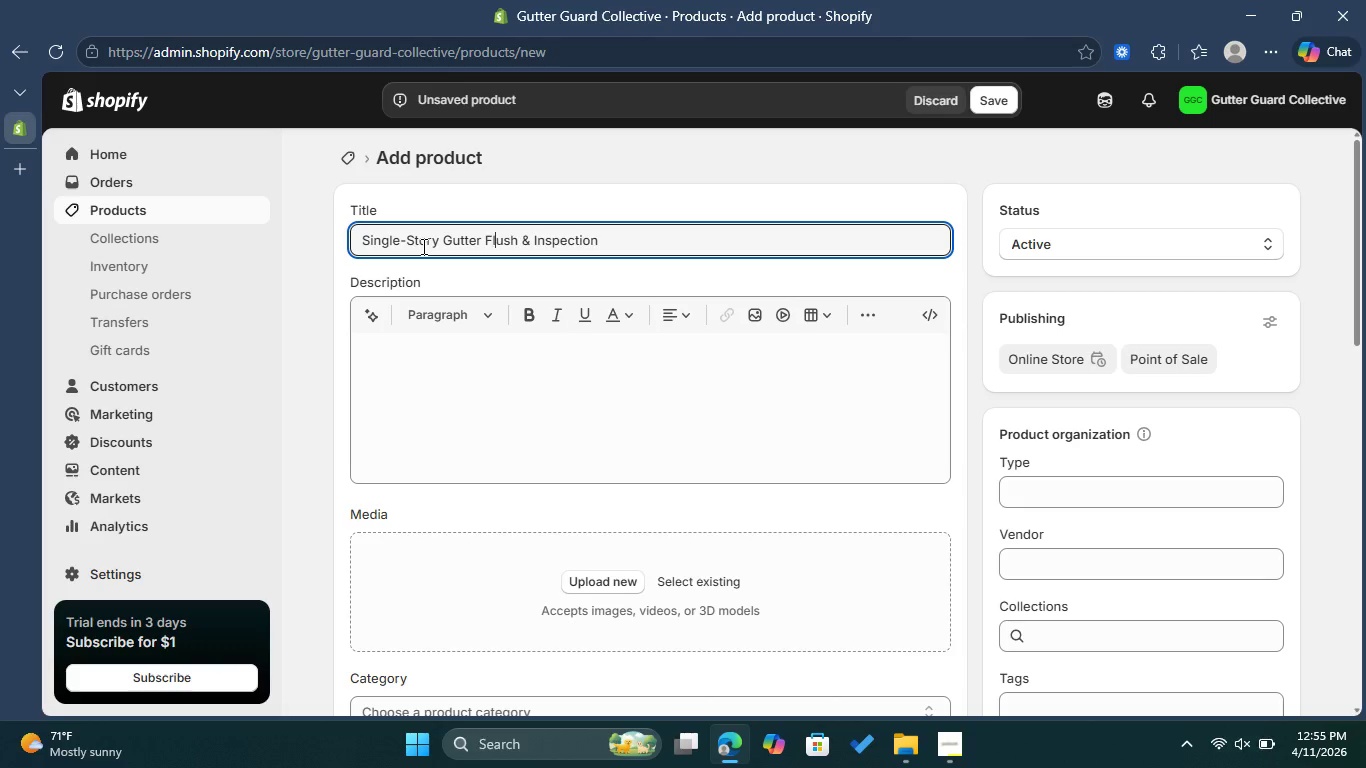 
hold_key(key=ArrowRight, duration=0.8)
 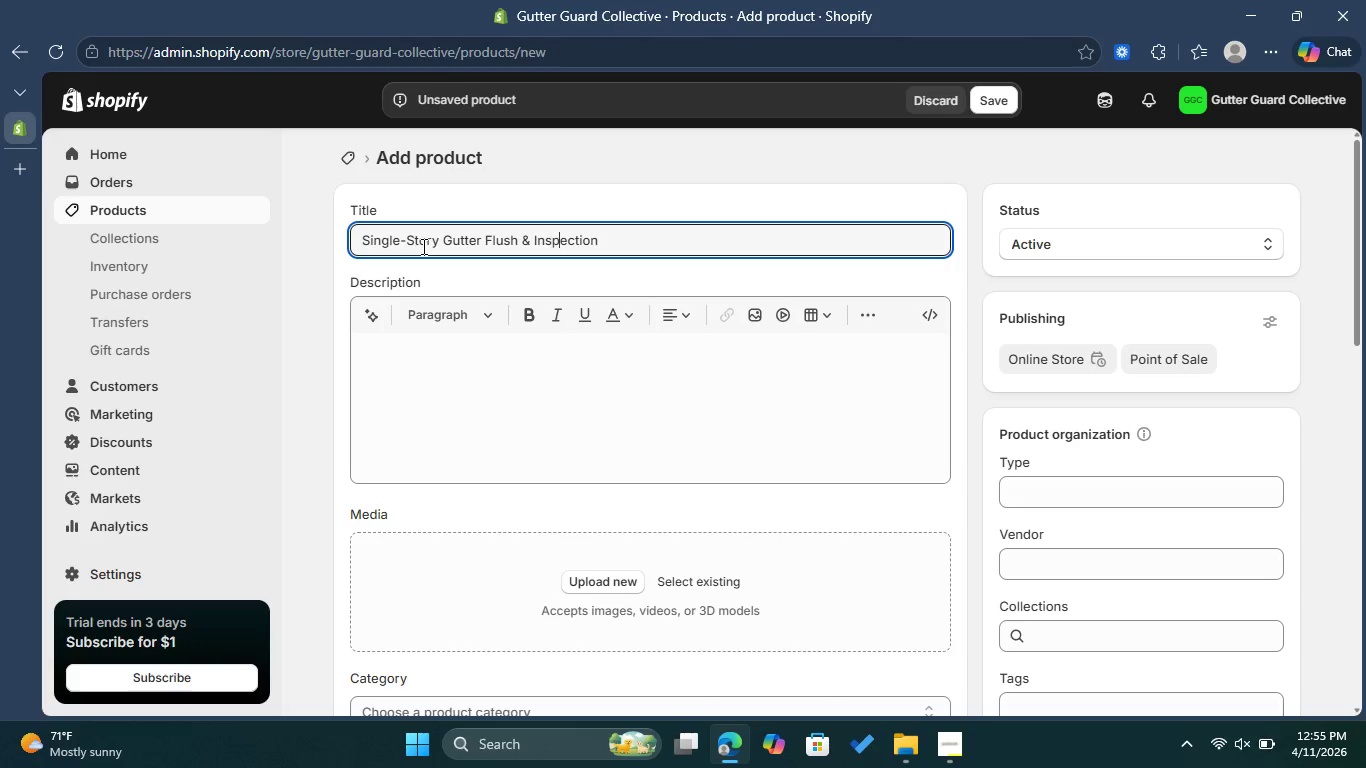 
key(ArrowRight)
 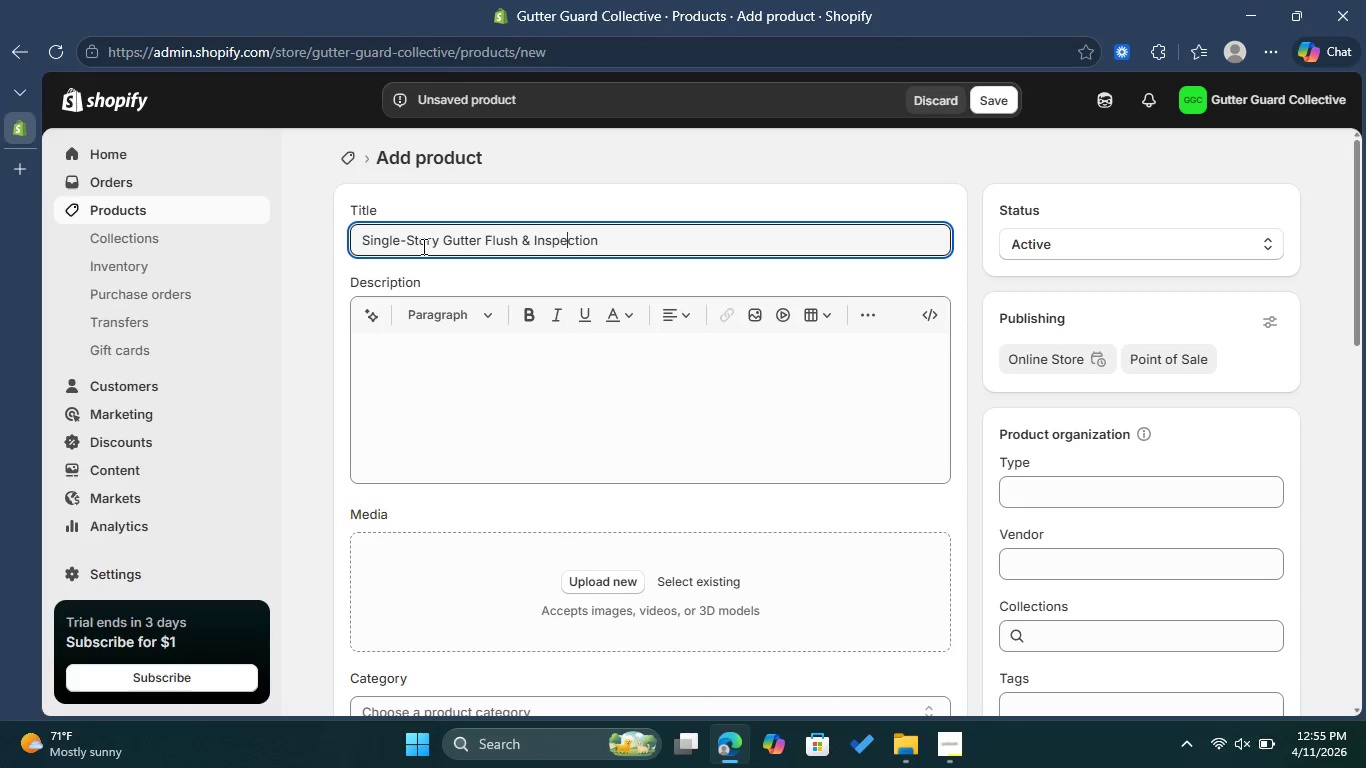 
key(ArrowRight)
 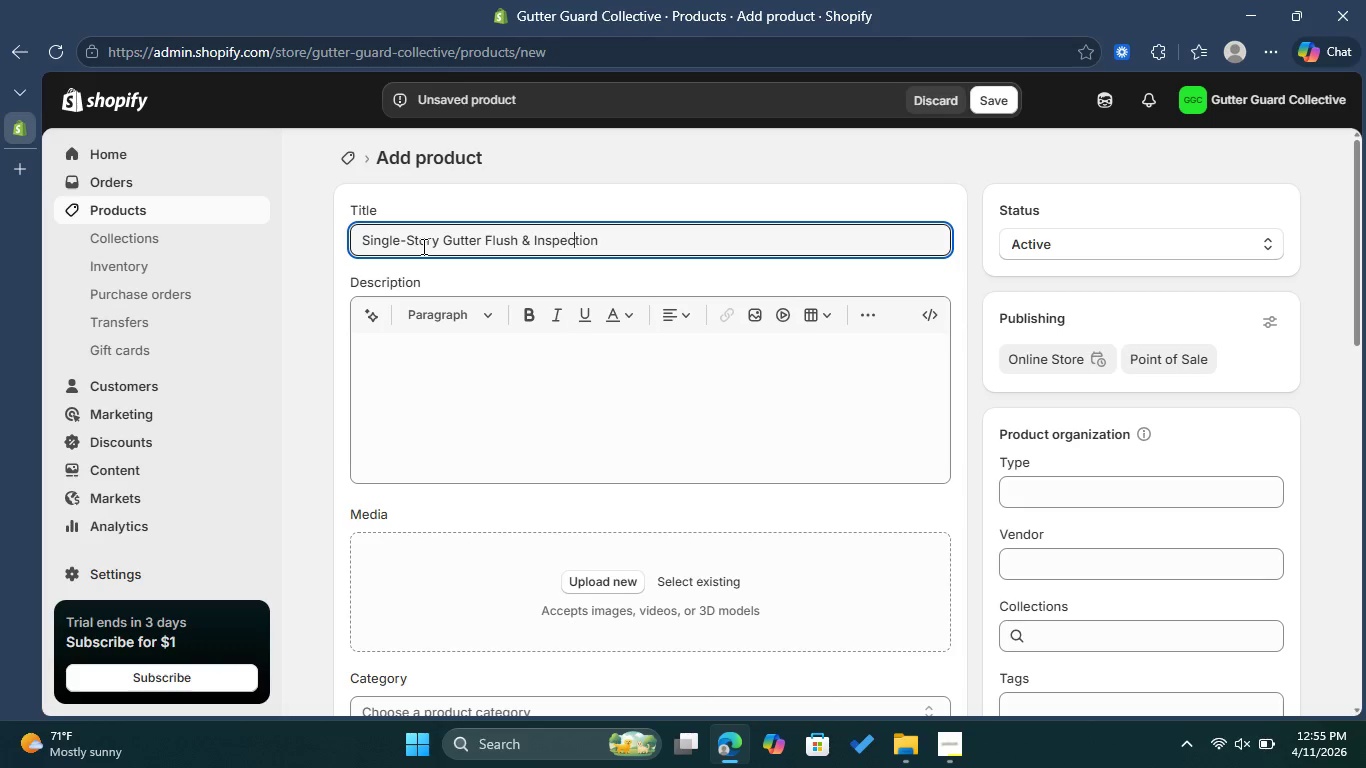 
key(ArrowRight)
 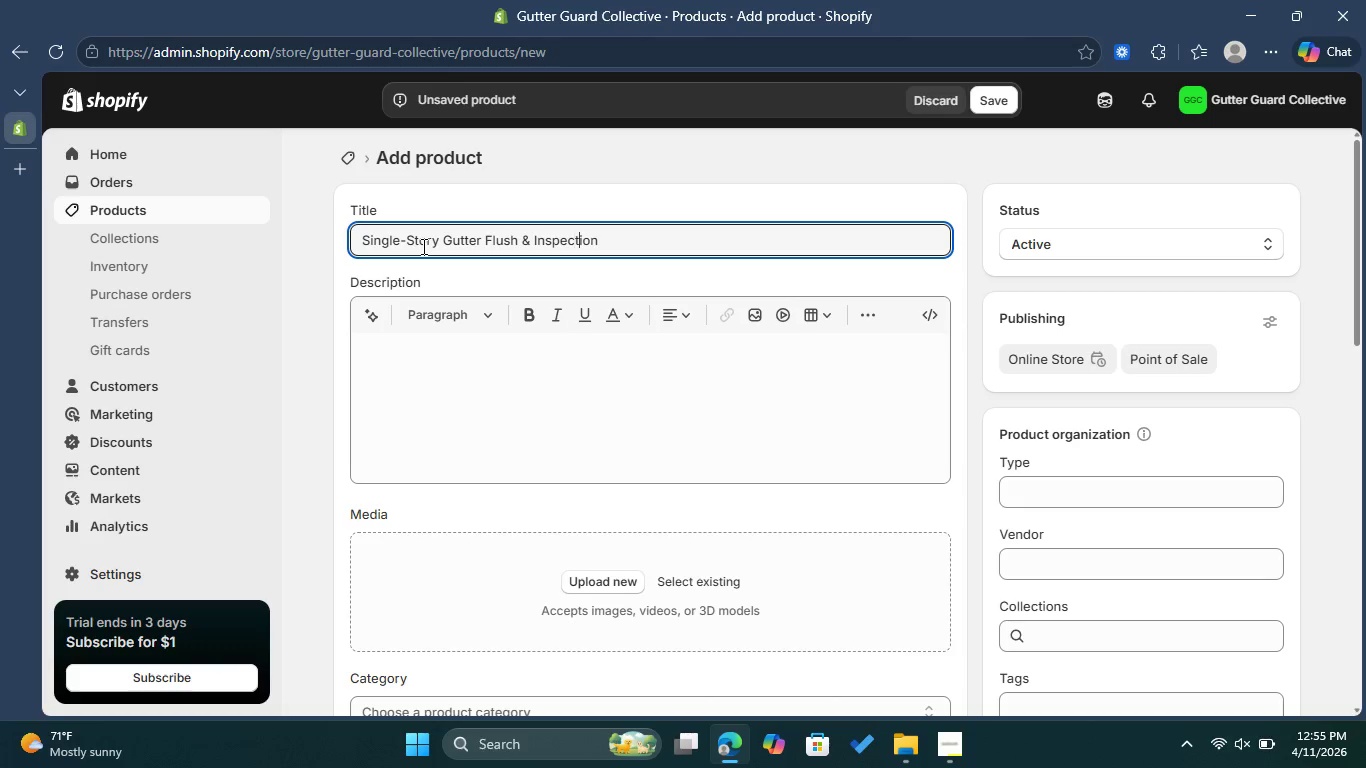 
key(ArrowRight)
 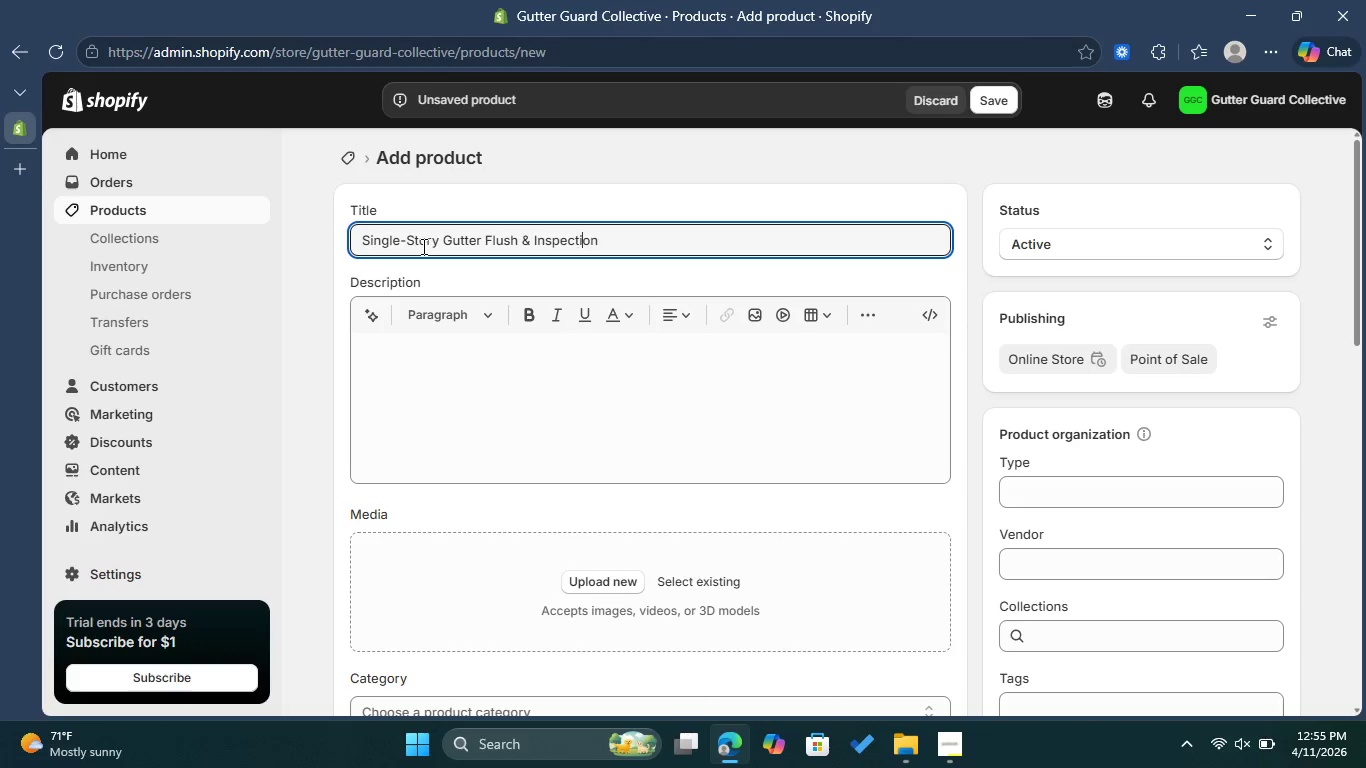 
key(ArrowRight)
 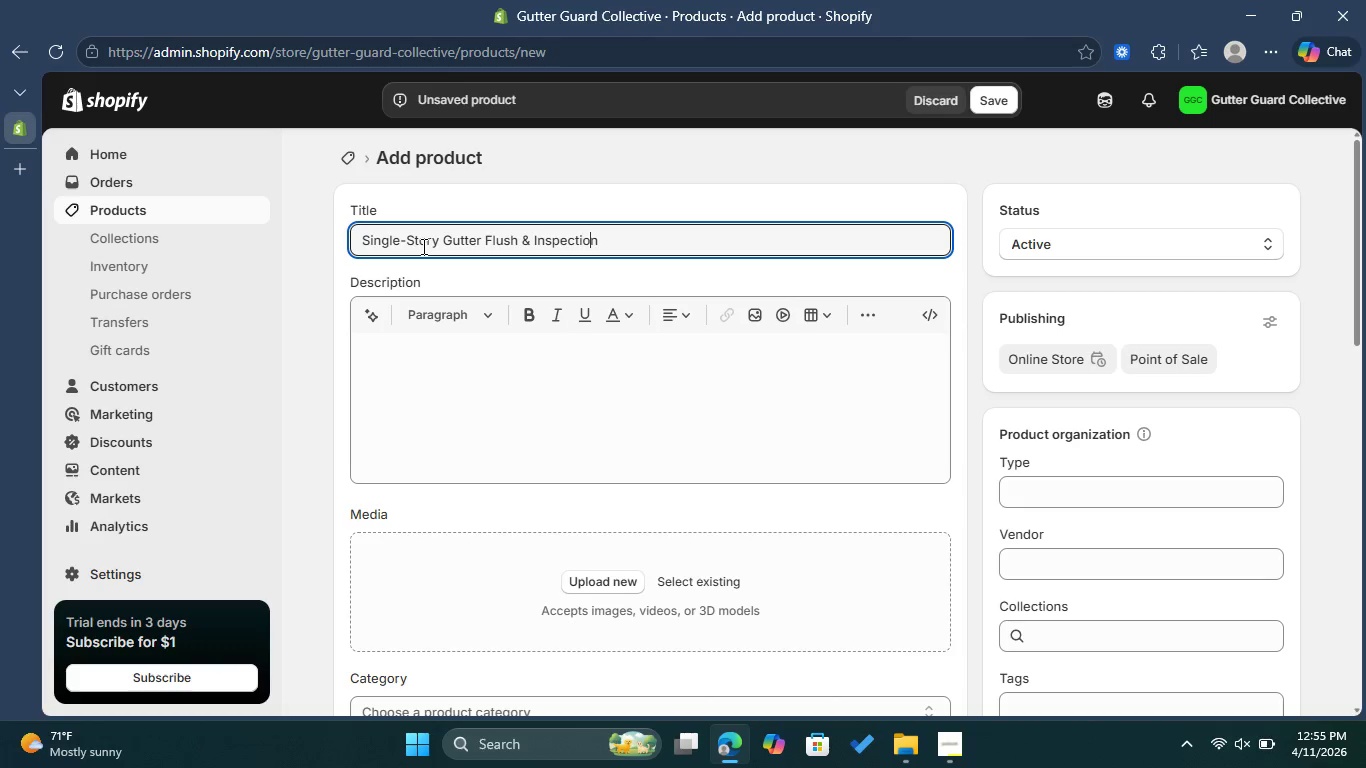 
key(ArrowRight)
 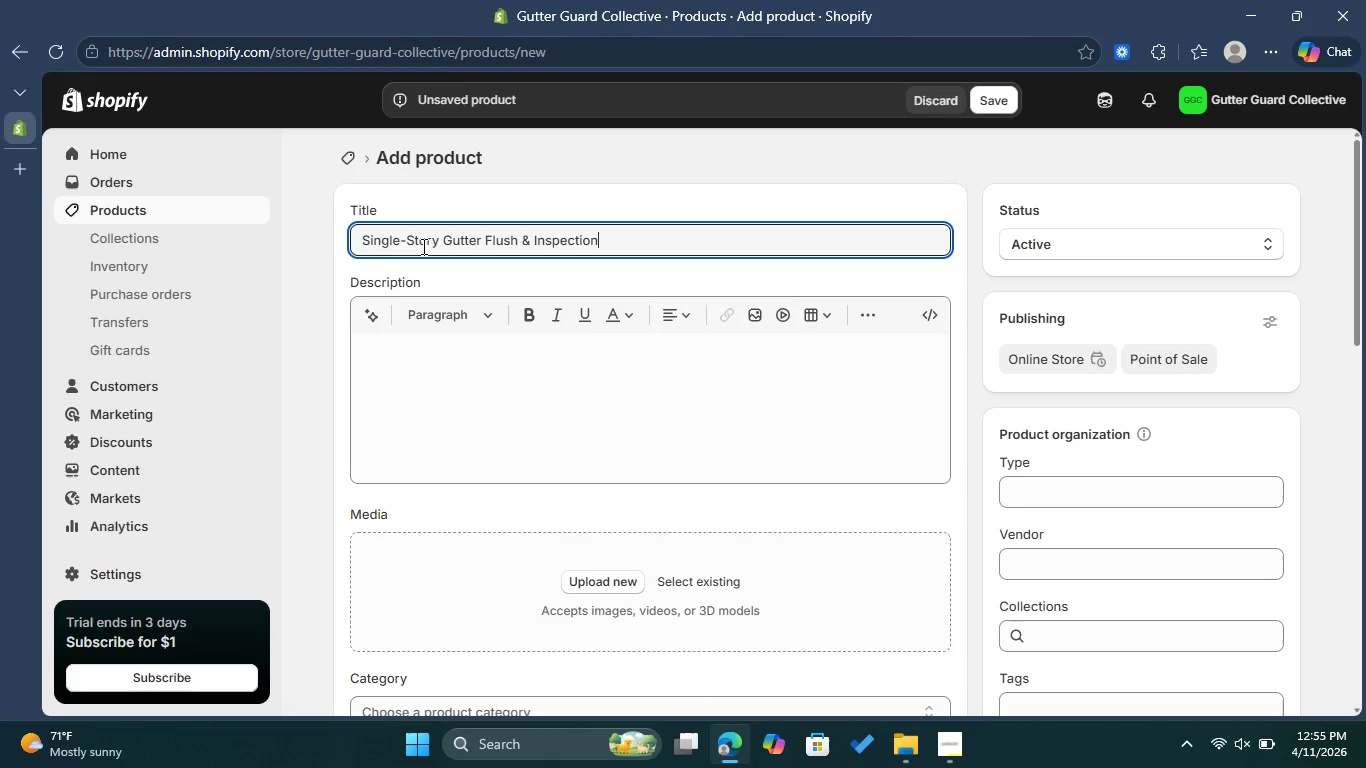 
key(ArrowRight)
 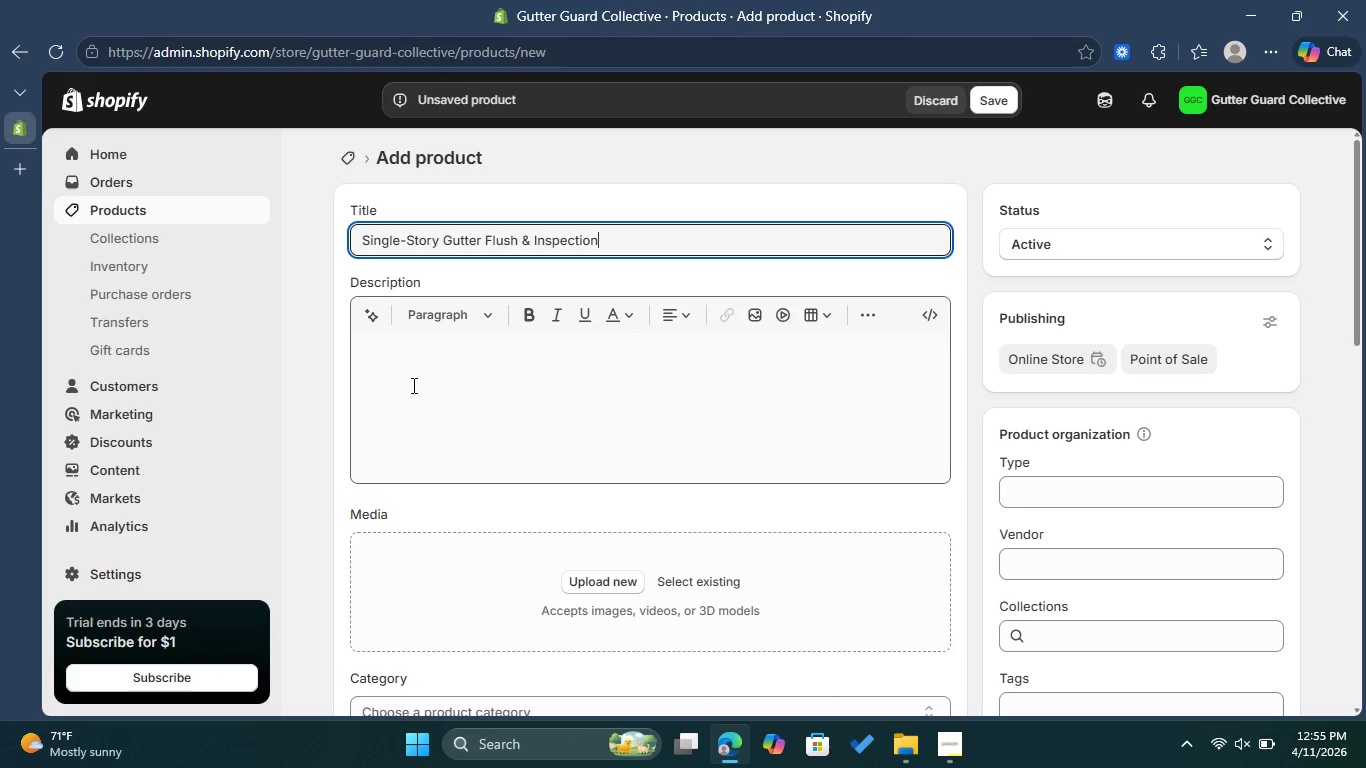 
left_click([424, 362])
 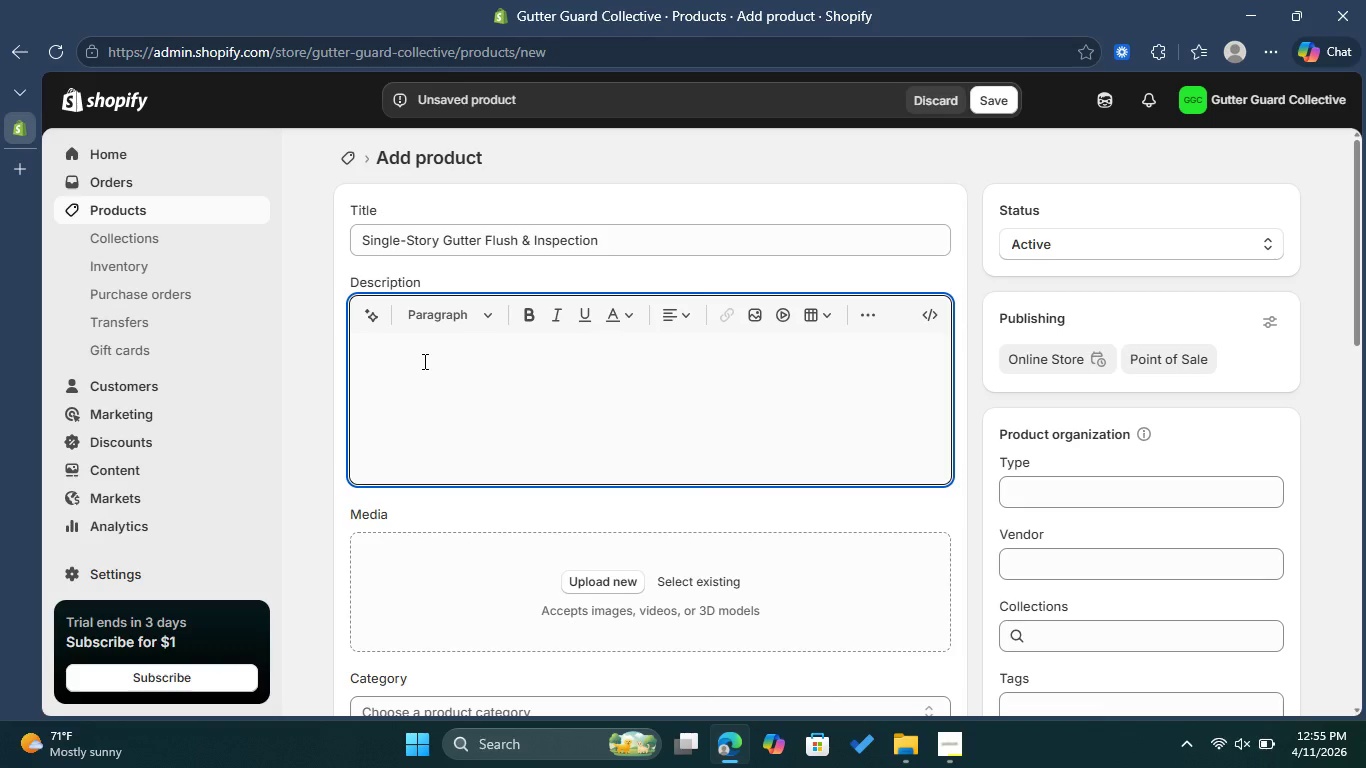 
wait(17.66)
 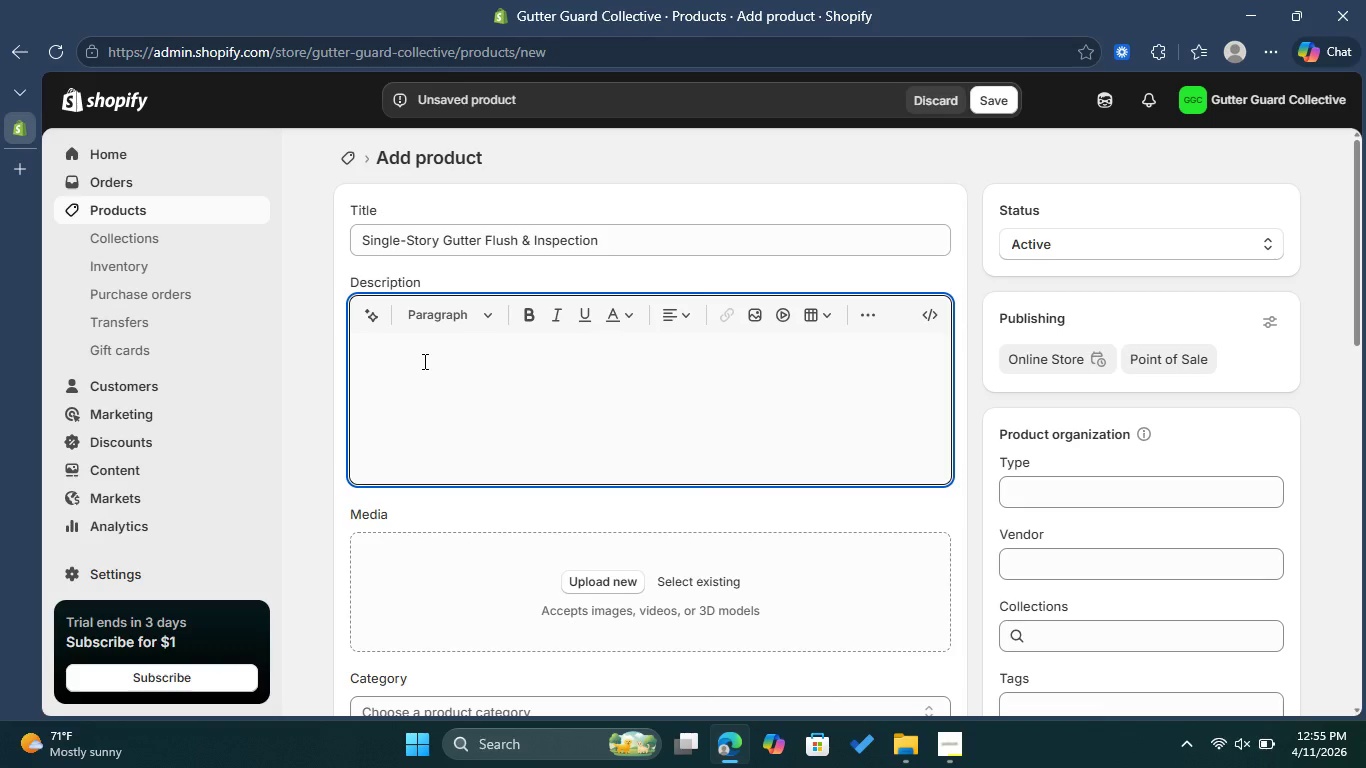 
type(Professional single )
key(Backspace)
type(-story gutter flushing and inspection )
key(Backspace)
type(. protect your home's foundation.)
 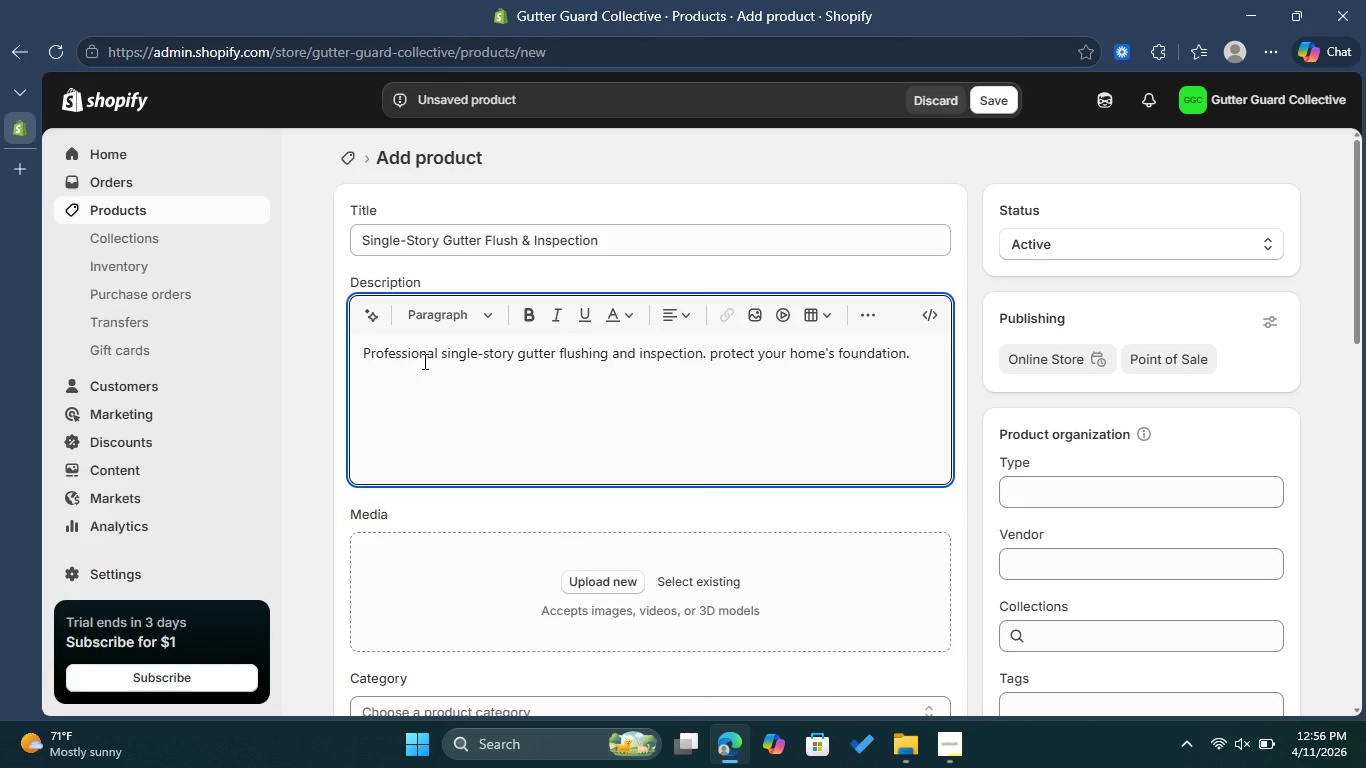 
wait(7.53)
 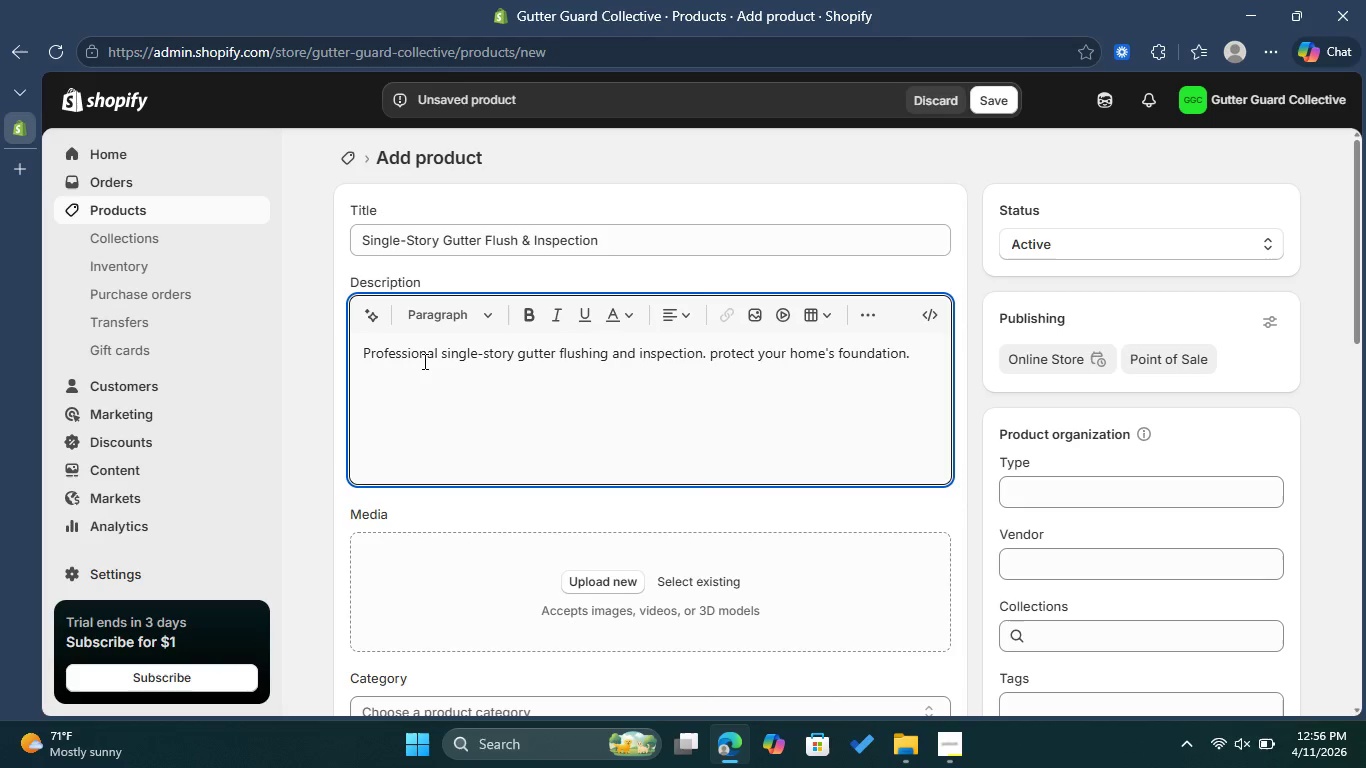 
key(Enter)
 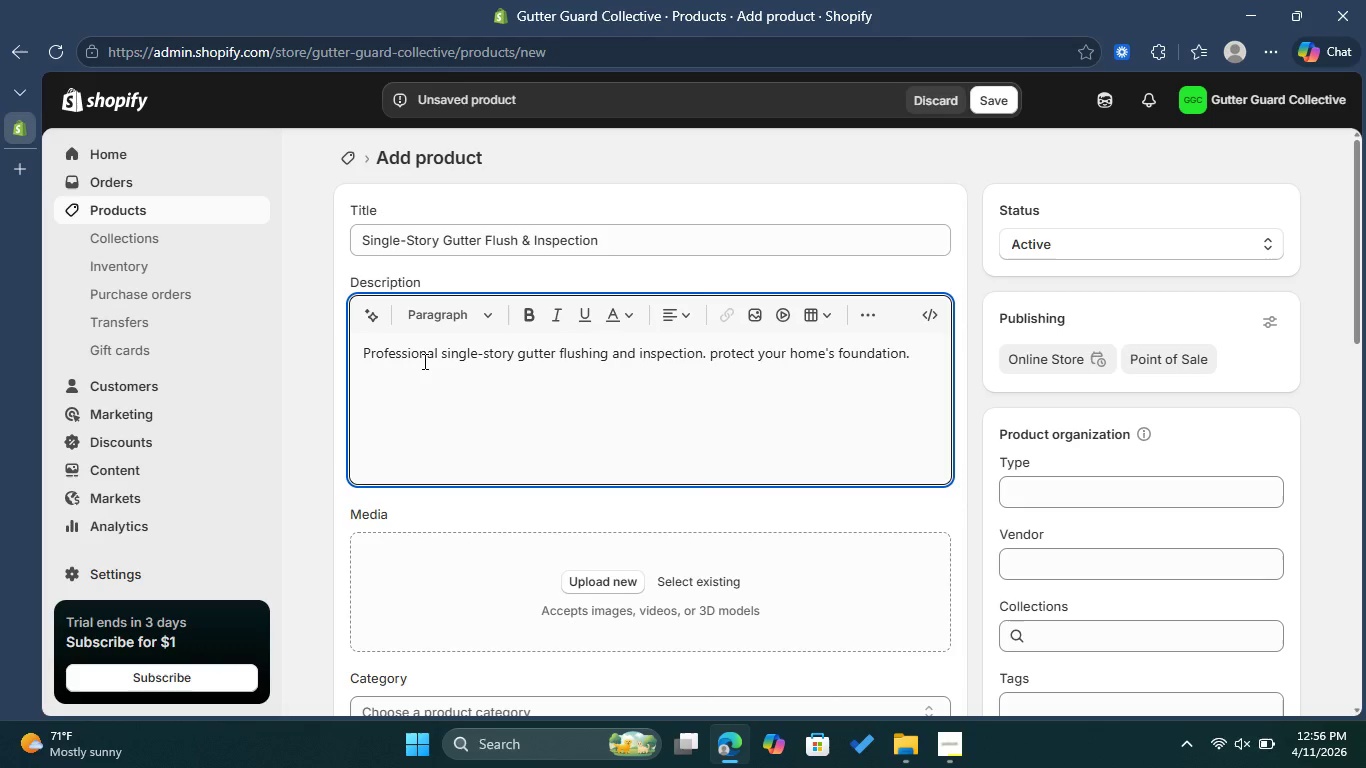 
type(Full debris removal )
 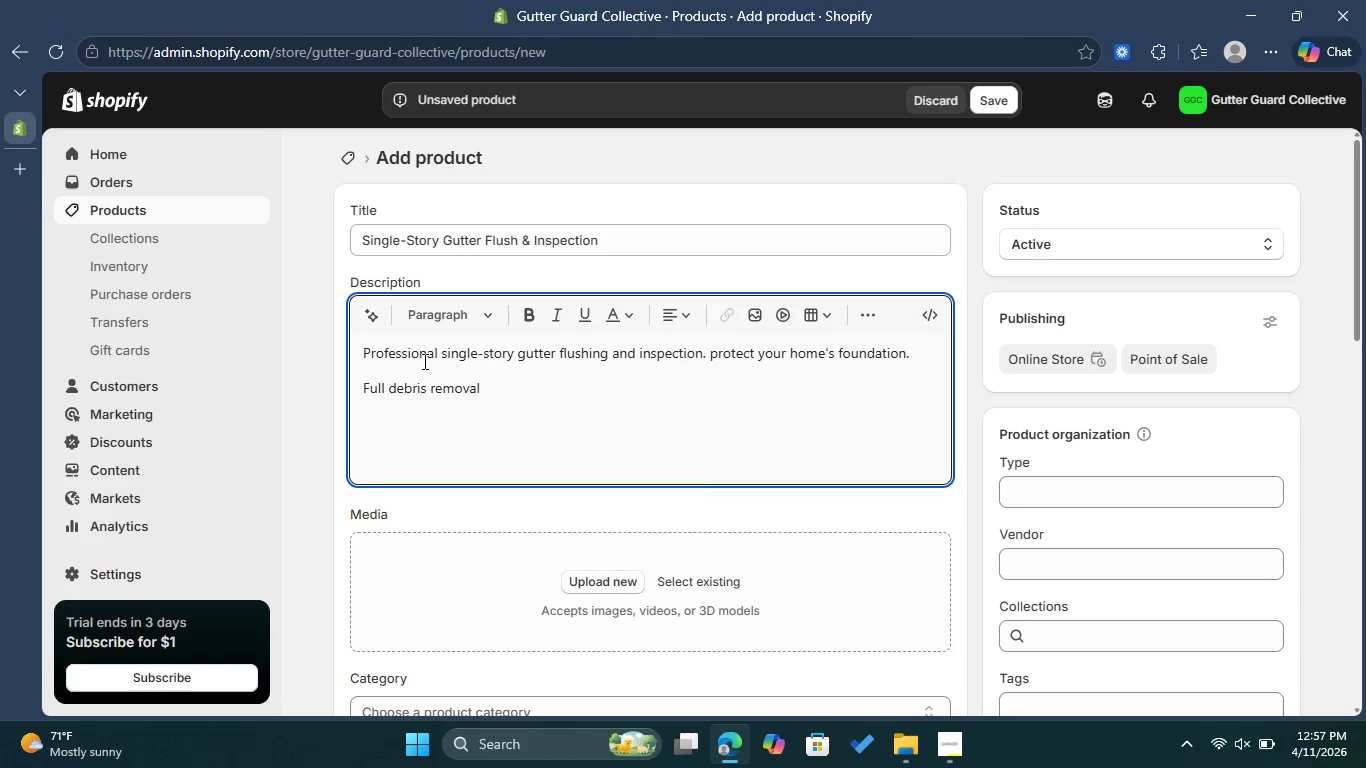 
key(Enter)
 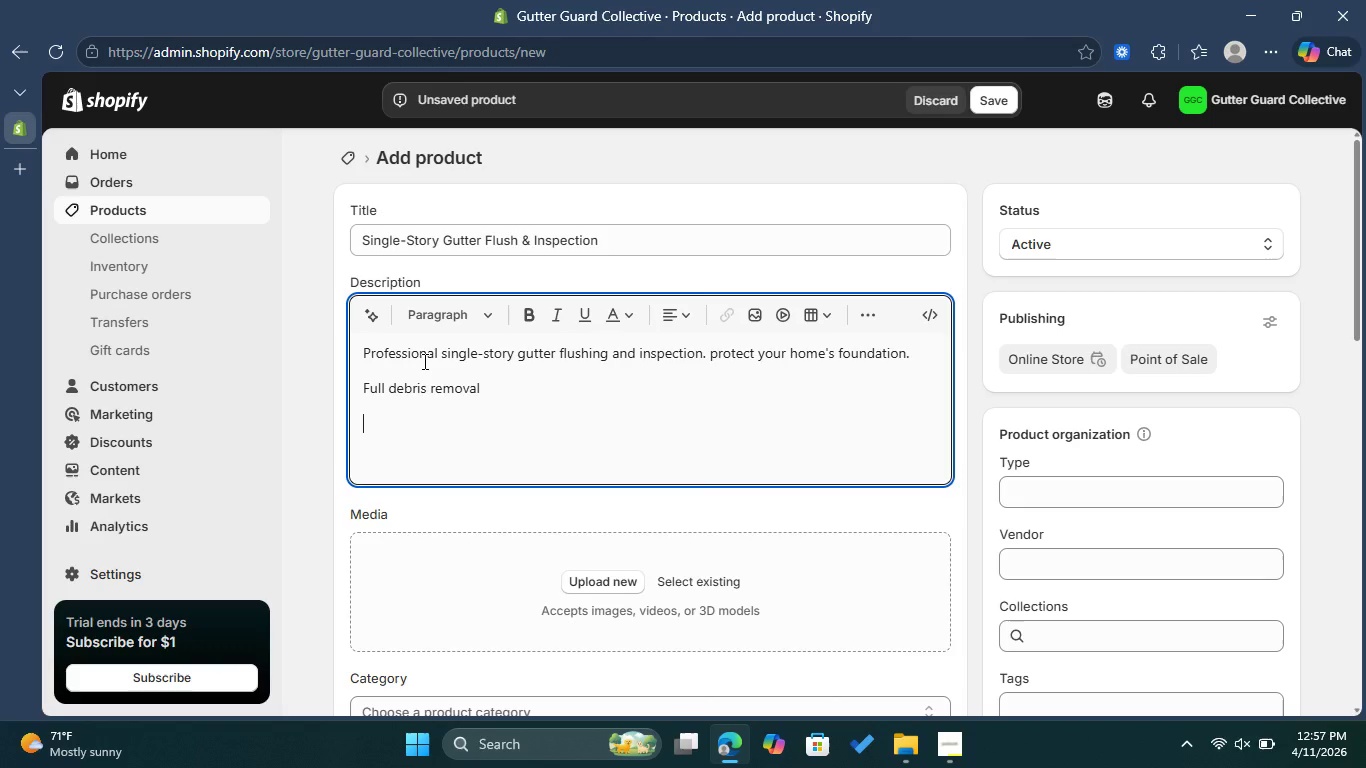 
type(High-pressure flush)
 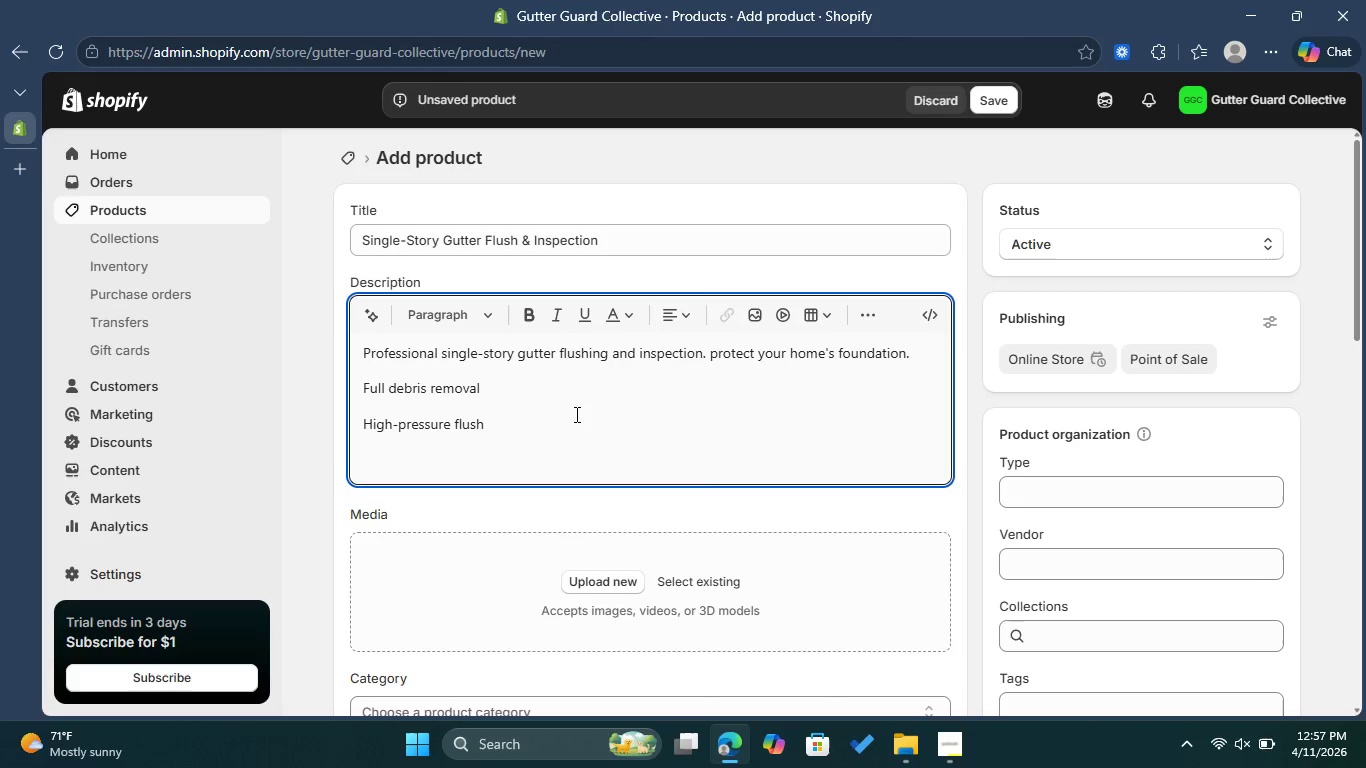 
left_click_drag(start_coordinate=[497, 429], to_coordinate=[362, 382])
 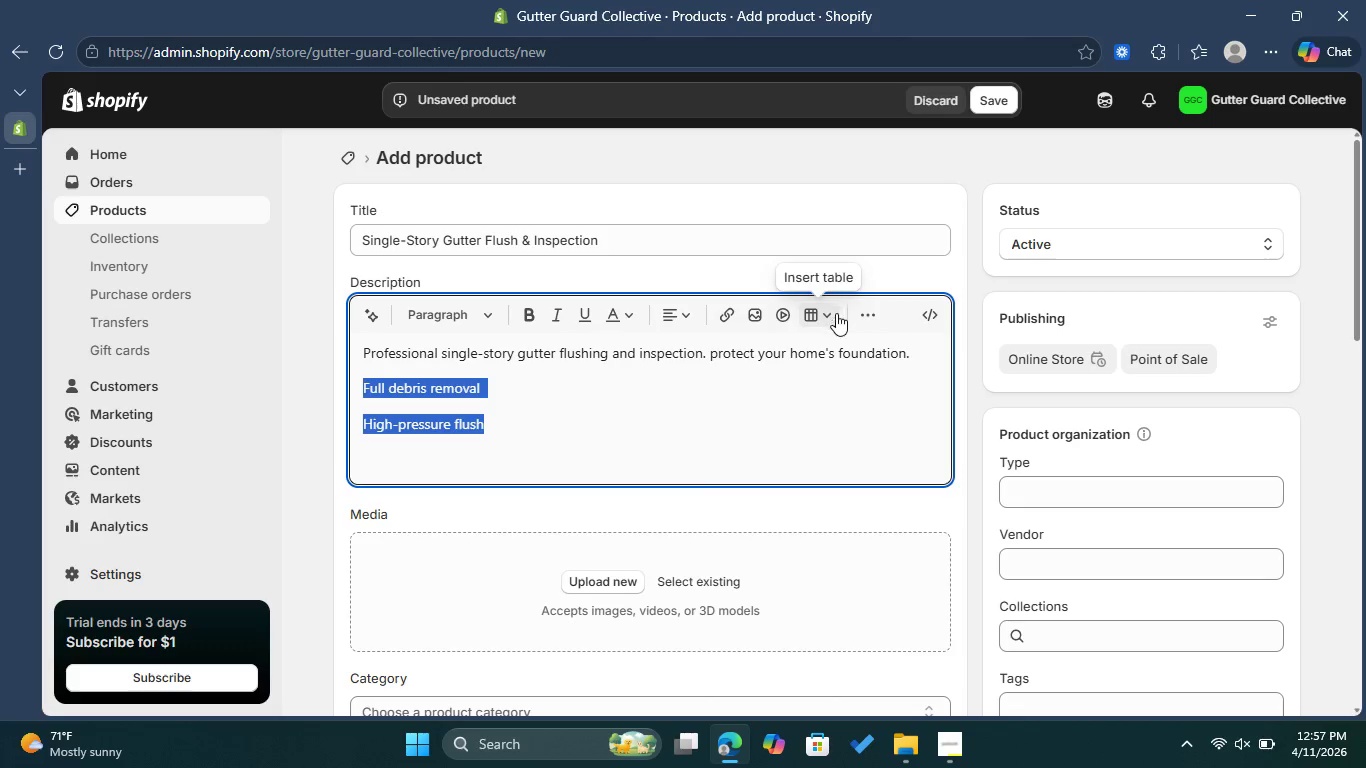 
left_click([871, 318])
 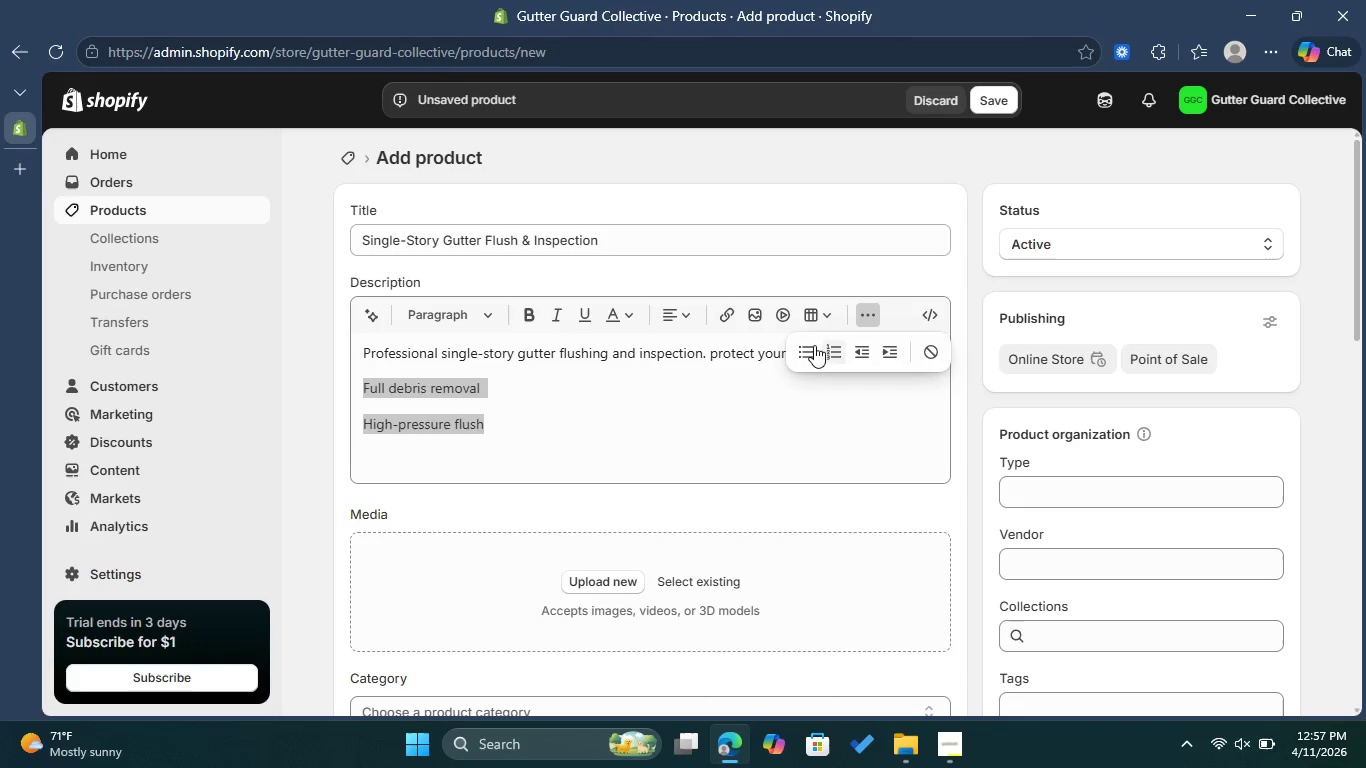 
left_click([809, 348])
 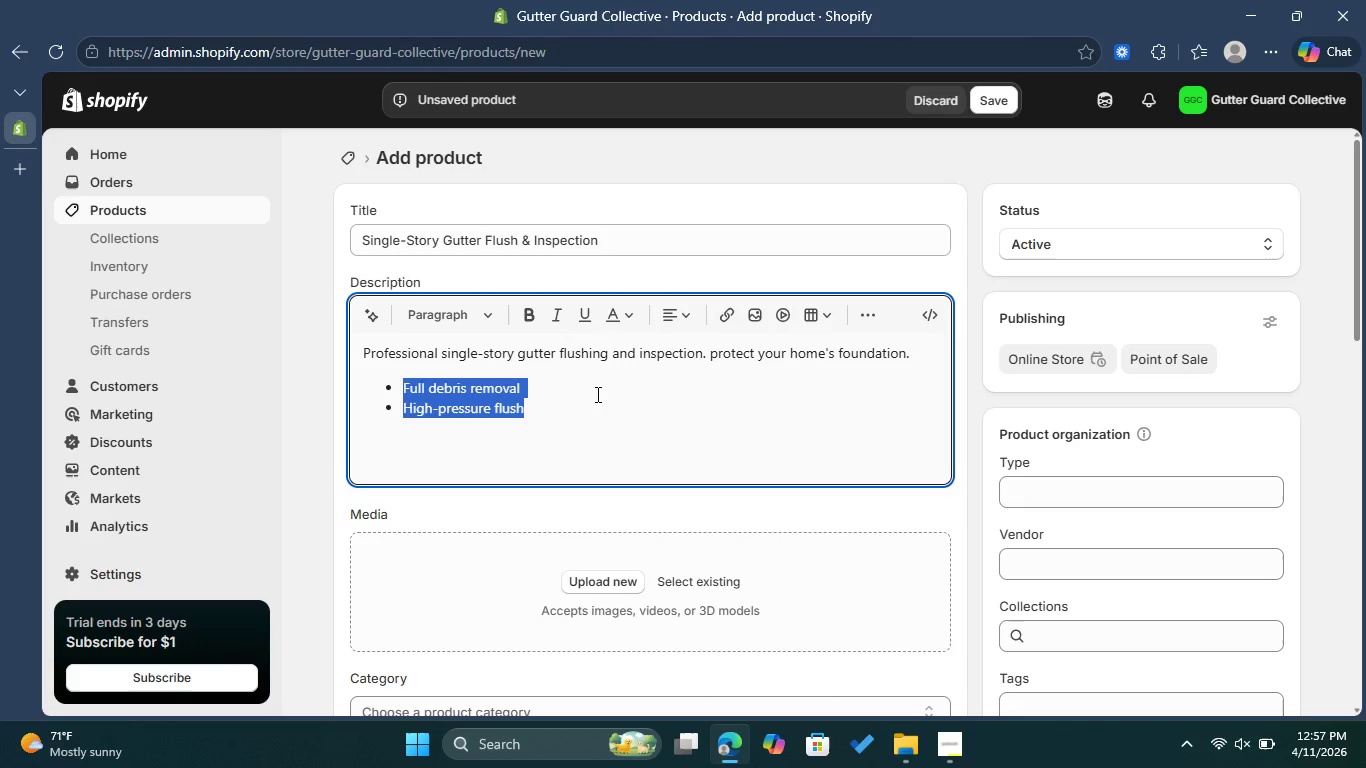 
left_click([595, 395])
 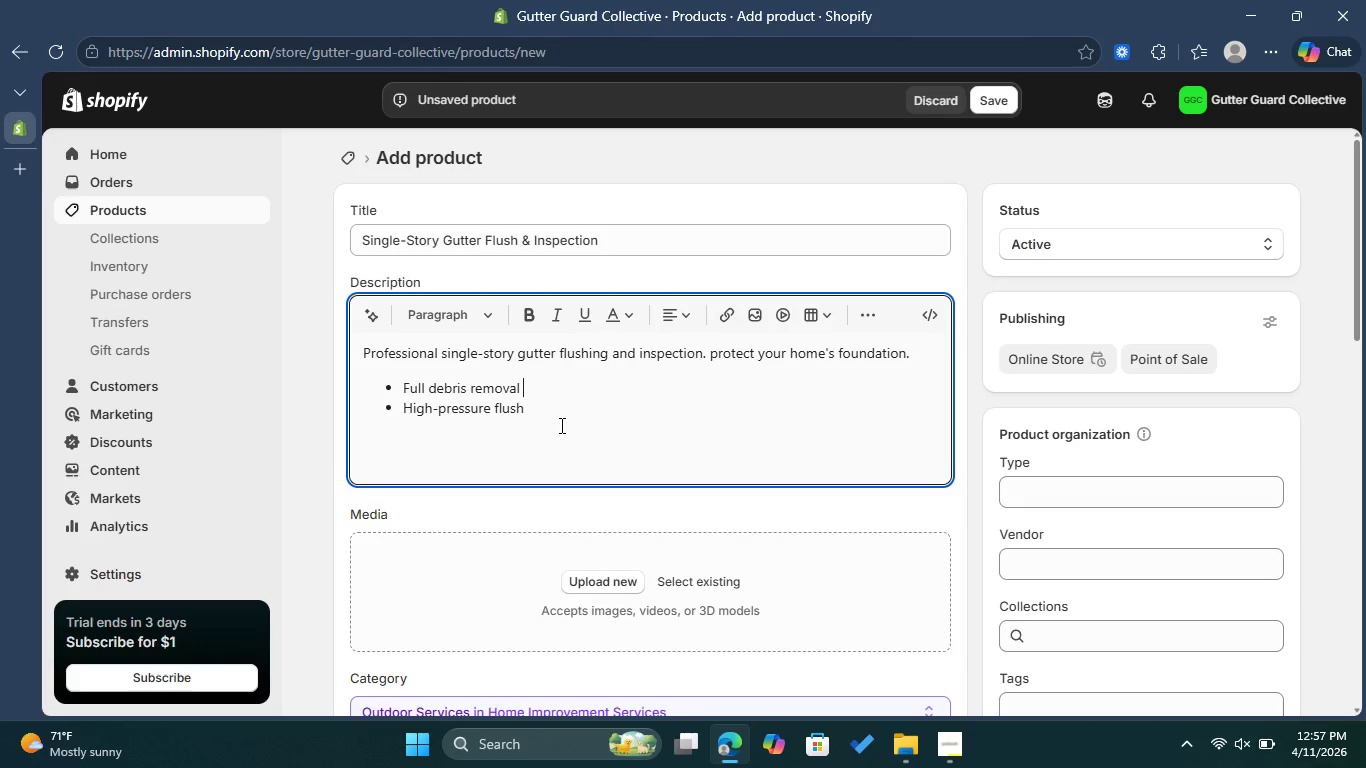 
left_click([560, 425])
 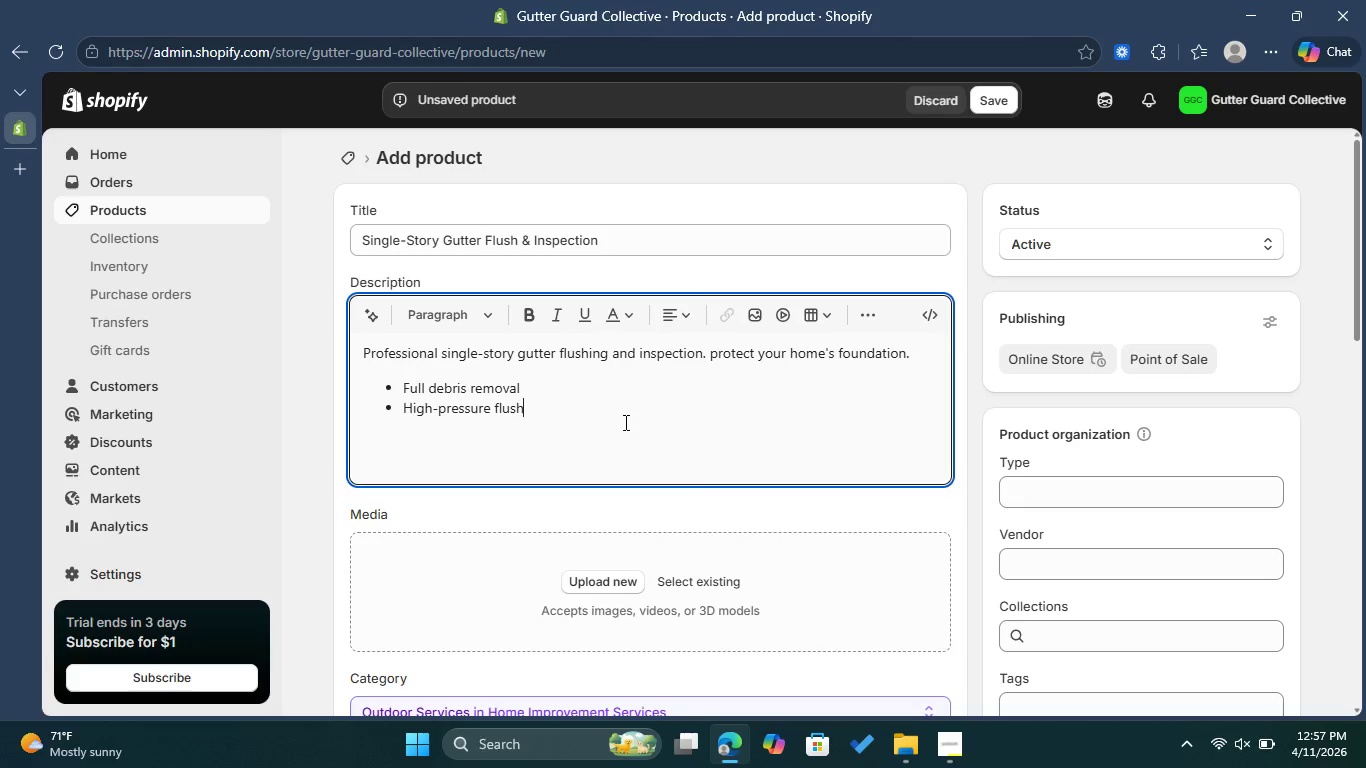 
scroll: coordinate [624, 422], scroll_direction: down, amount: 1.0
 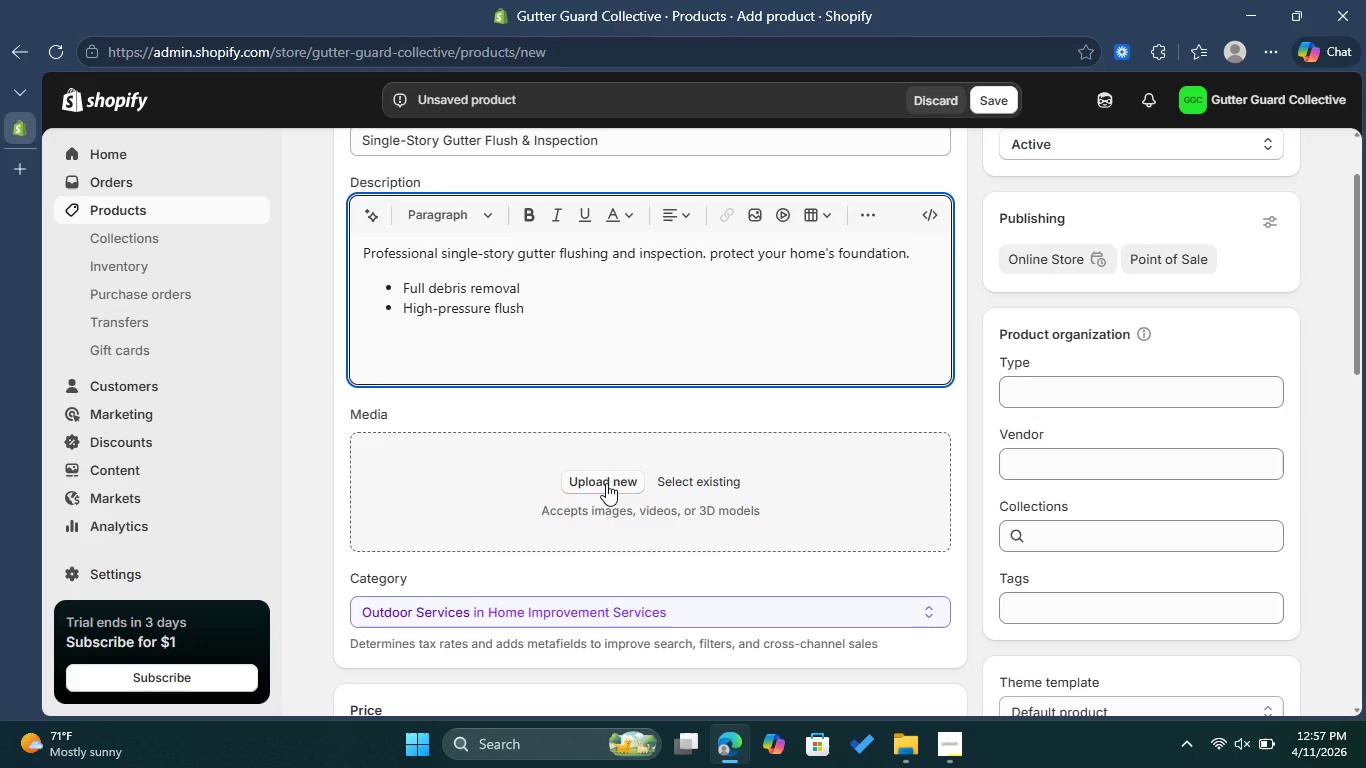 
left_click([606, 483])
 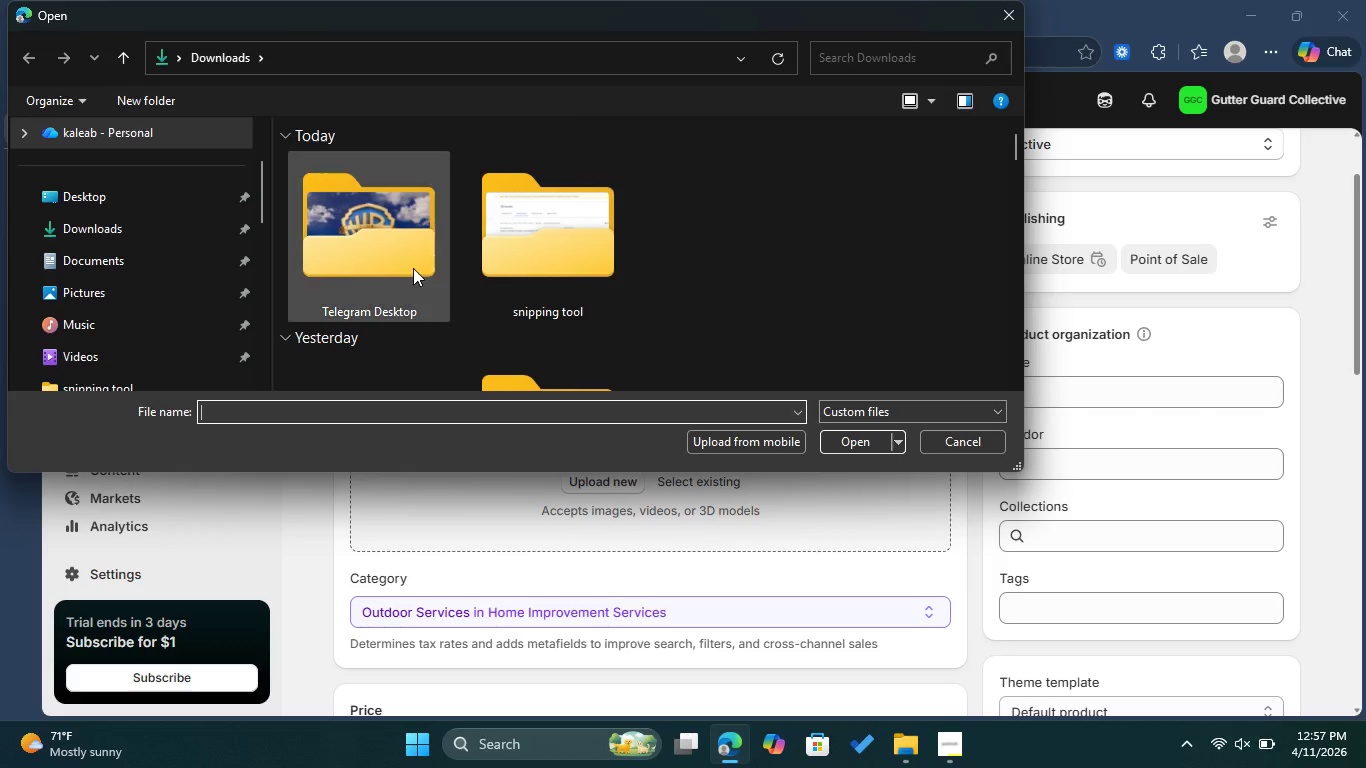 
double_click([413, 268])
 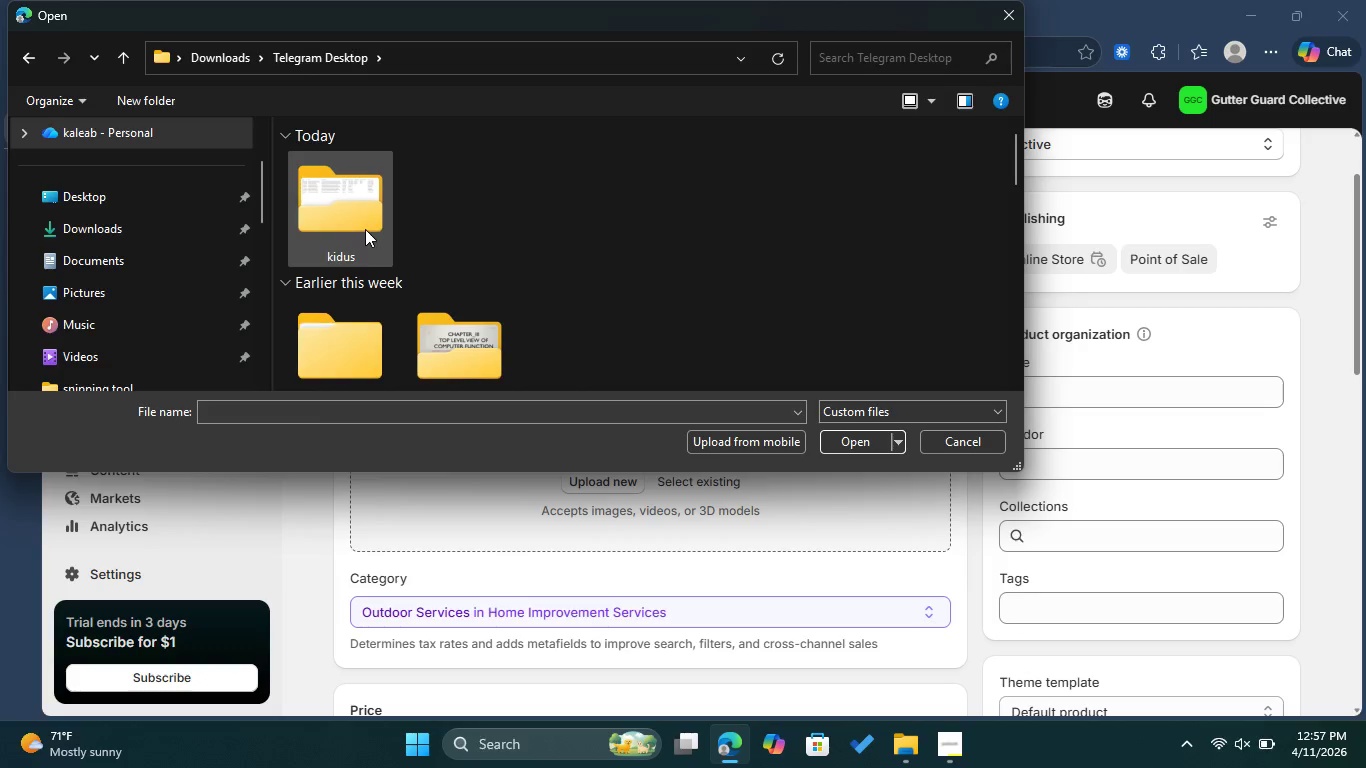 
double_click([365, 229])
 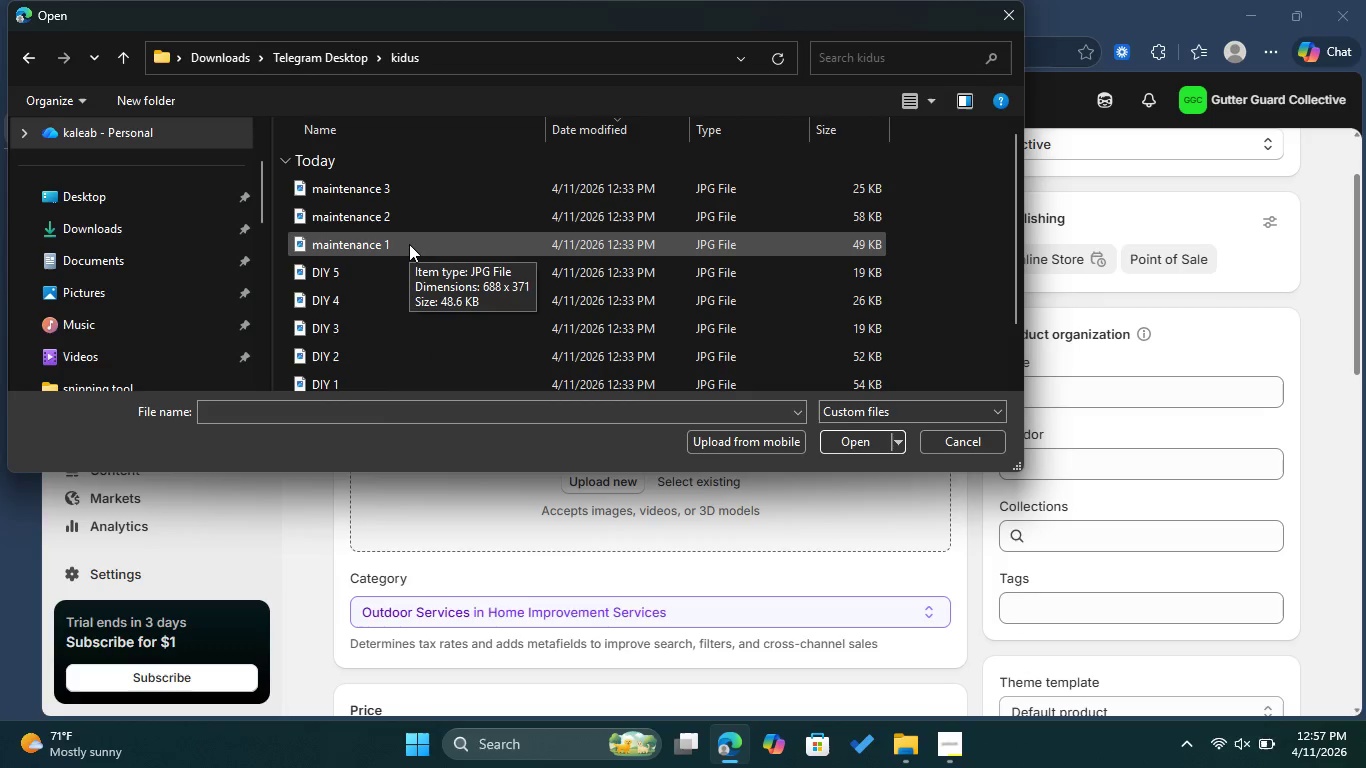 
left_click([409, 244])
 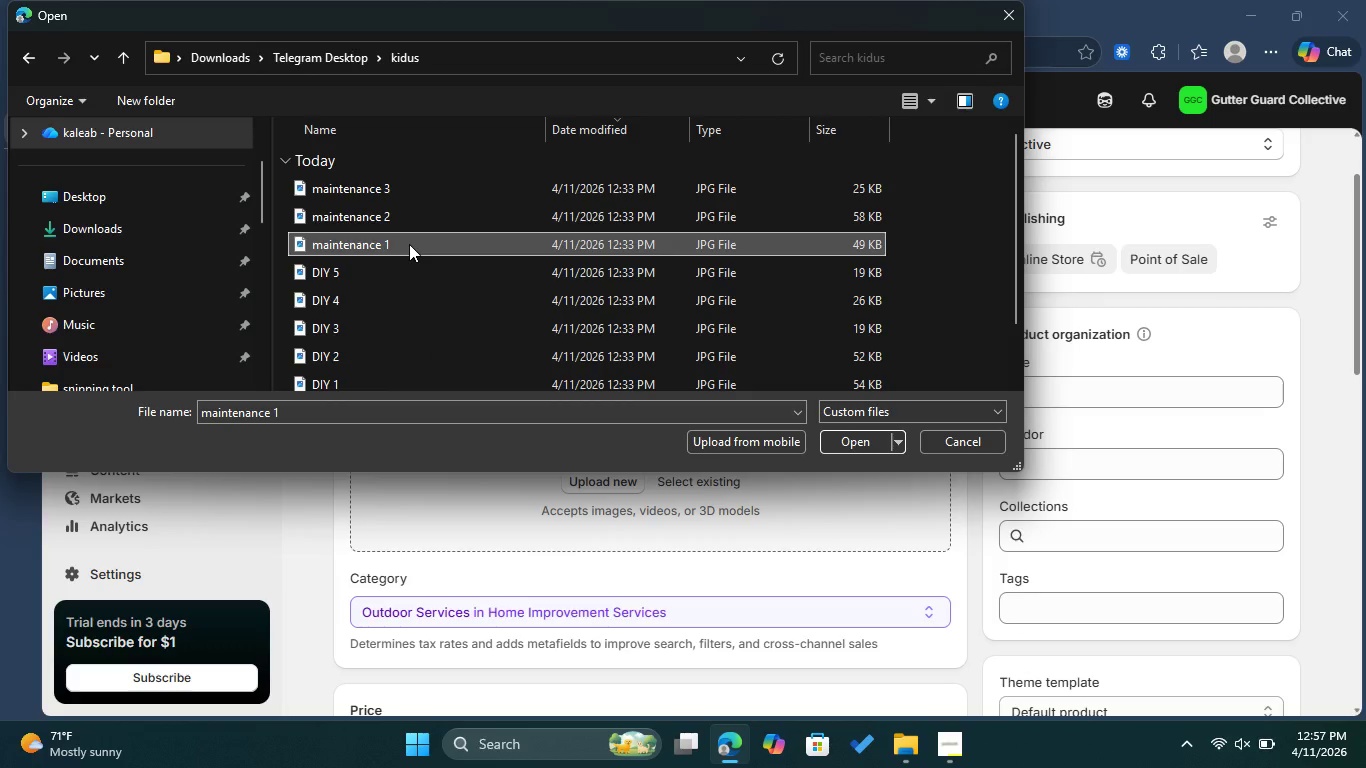 
mouse_move([448, 241])
 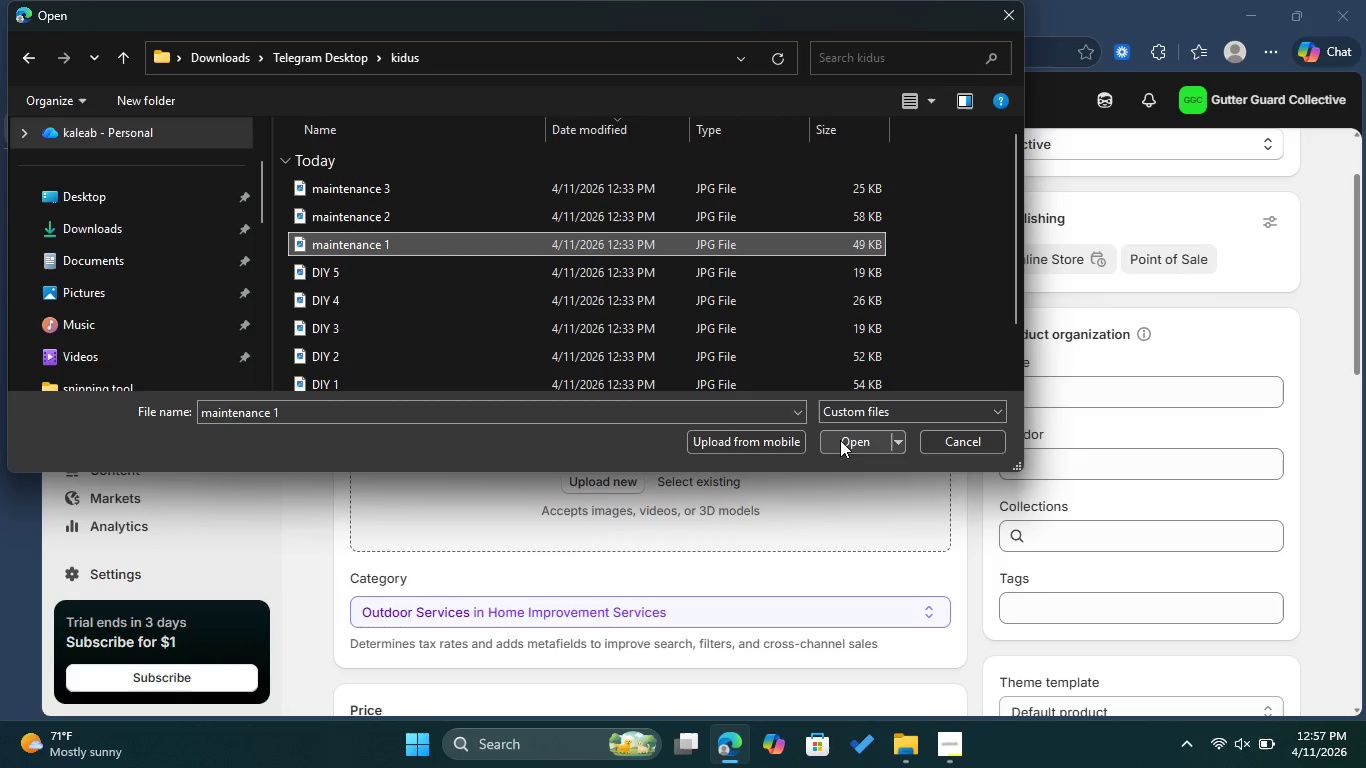 
left_click([840, 440])
 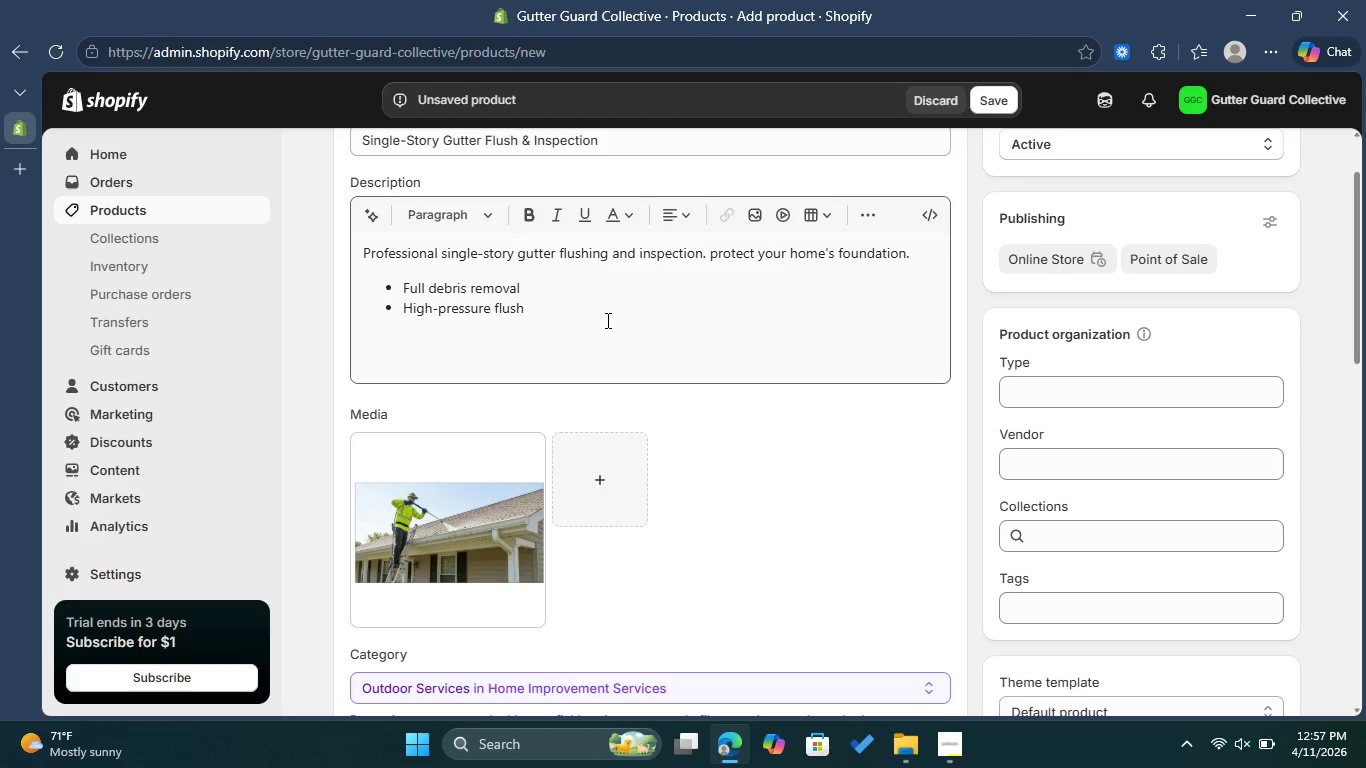 
wait(17.34)
 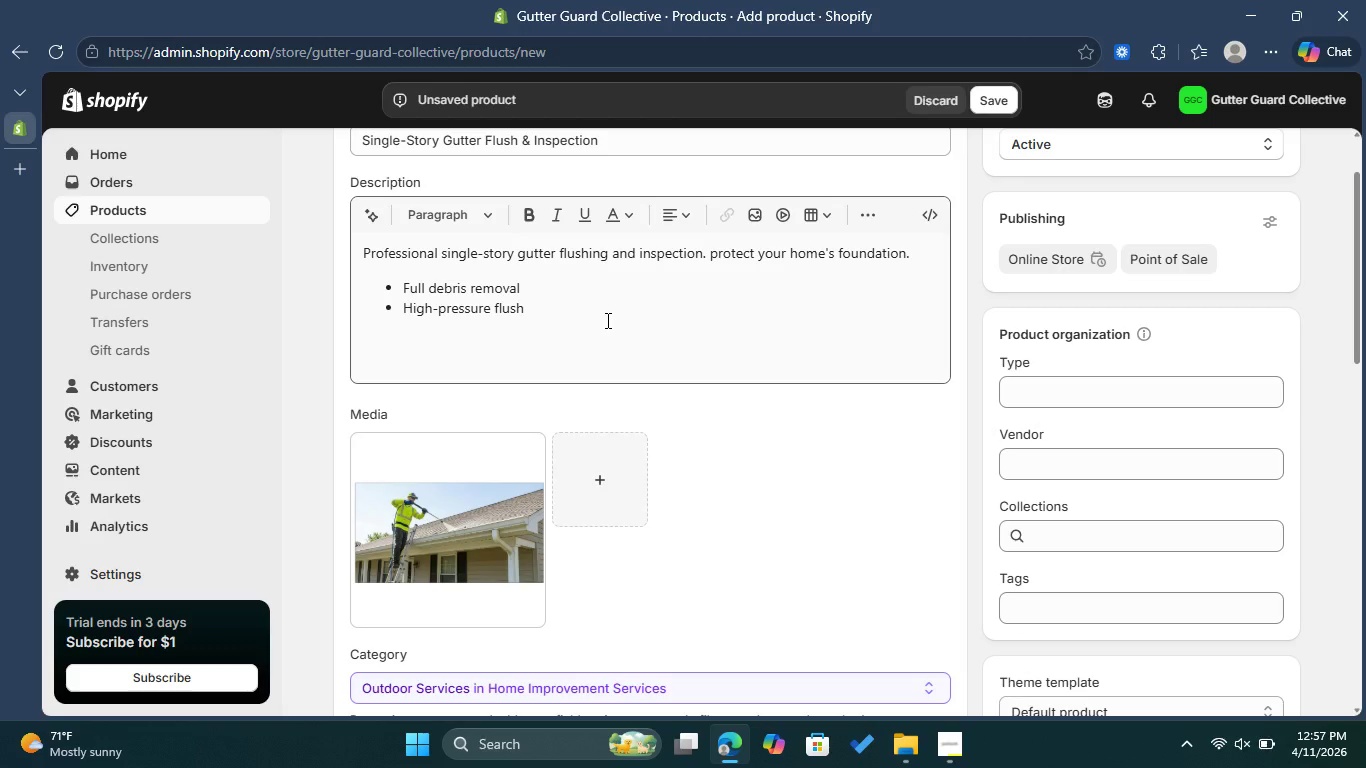 
scroll: coordinate [811, 481], scroll_direction: down, amount: 1.0
 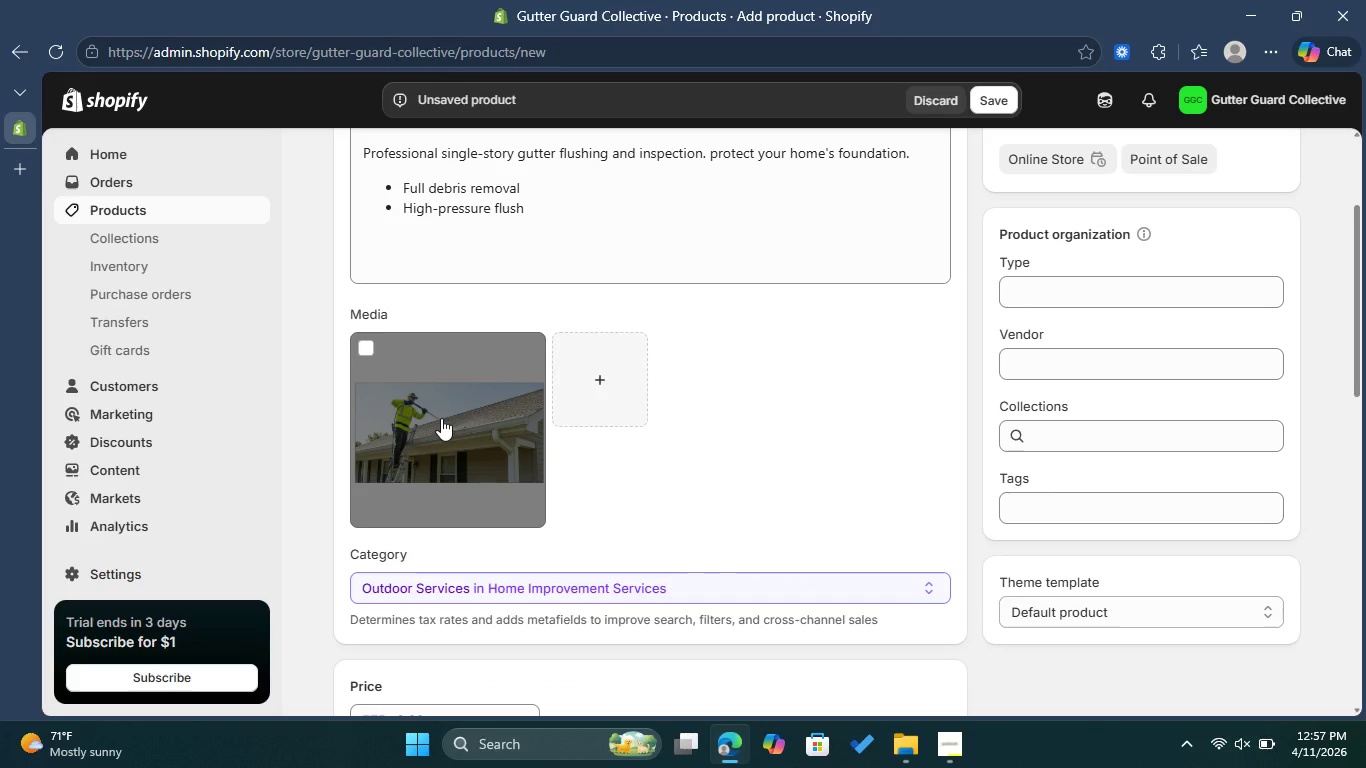 
left_click([441, 418])
 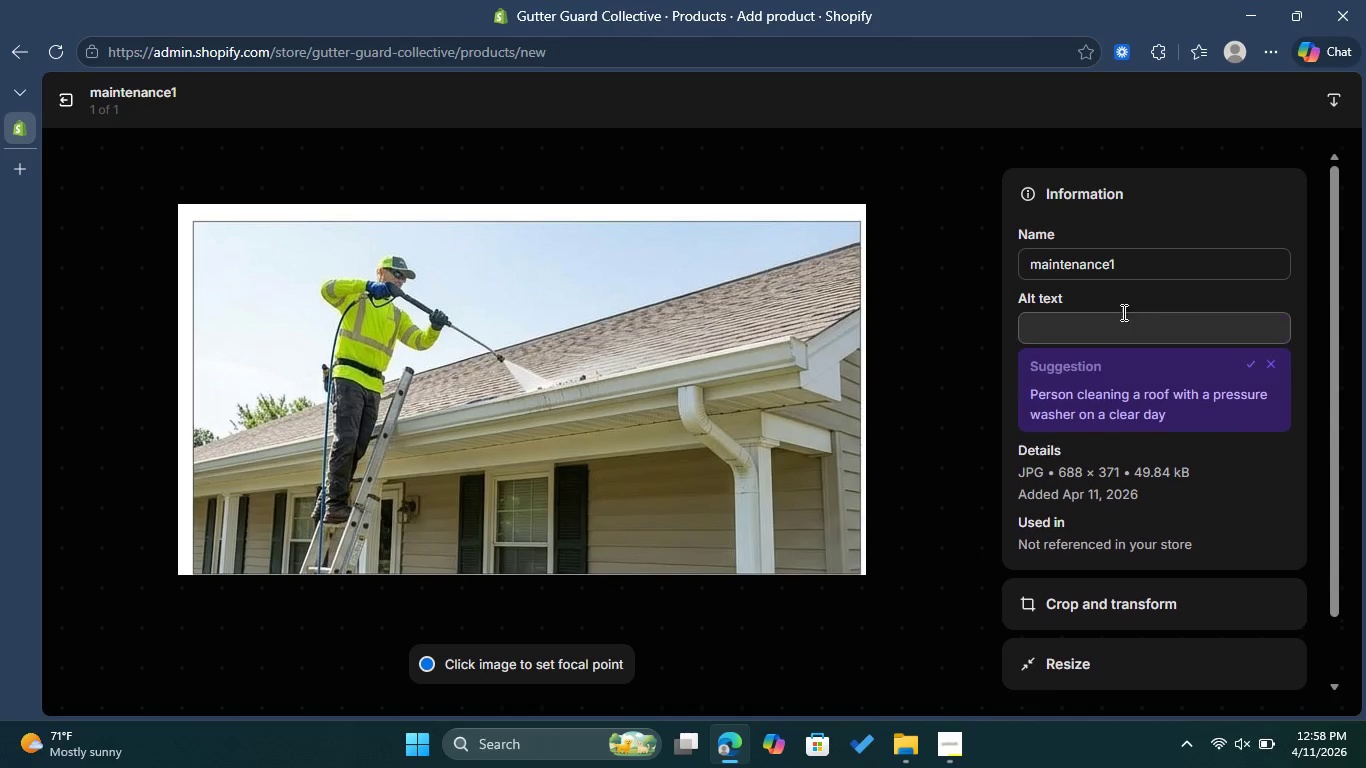 
left_click([1128, 327])
 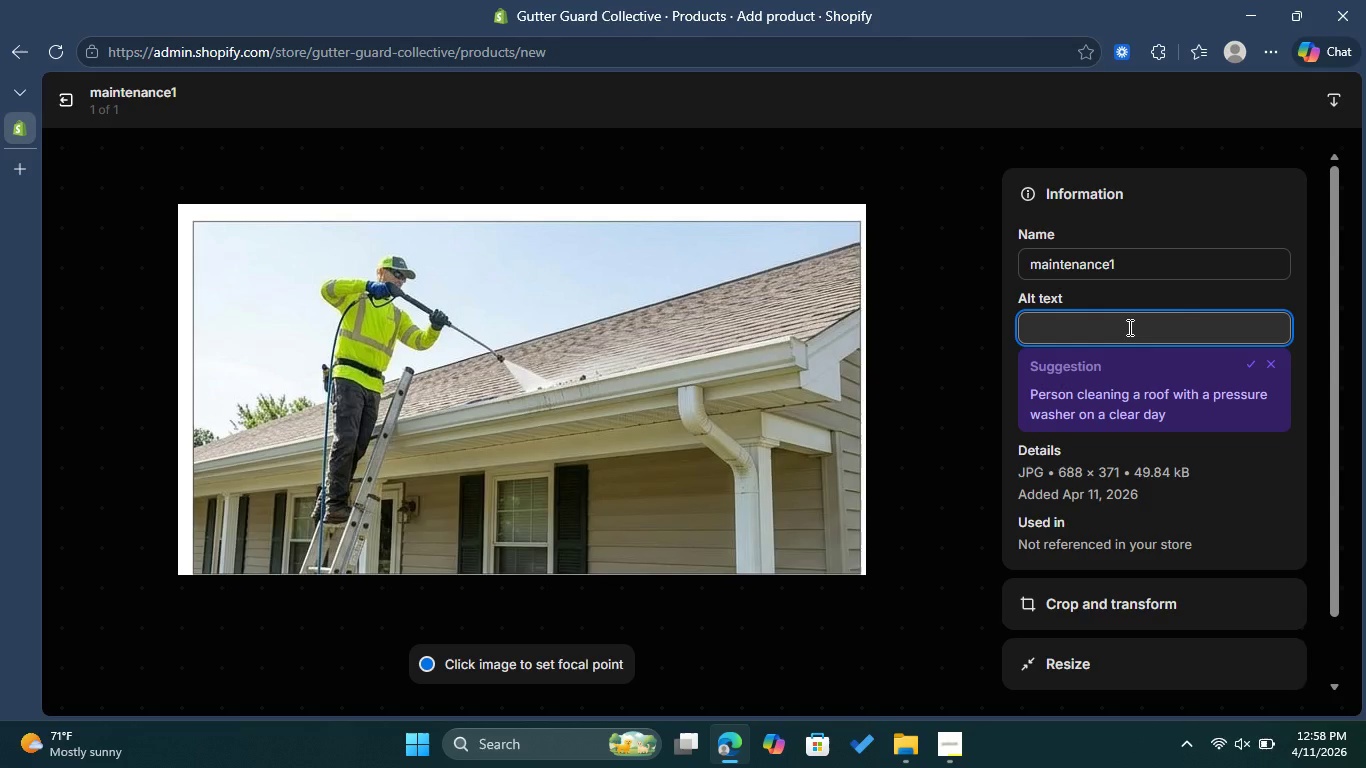 
type(Techniciam)
key(Backspace)
type(n performing a high )
key(Backspace)
type(- )
key(Backspace)
type(presu)
key(Backspace)
type(sure gutter flush on a single-story home.)
 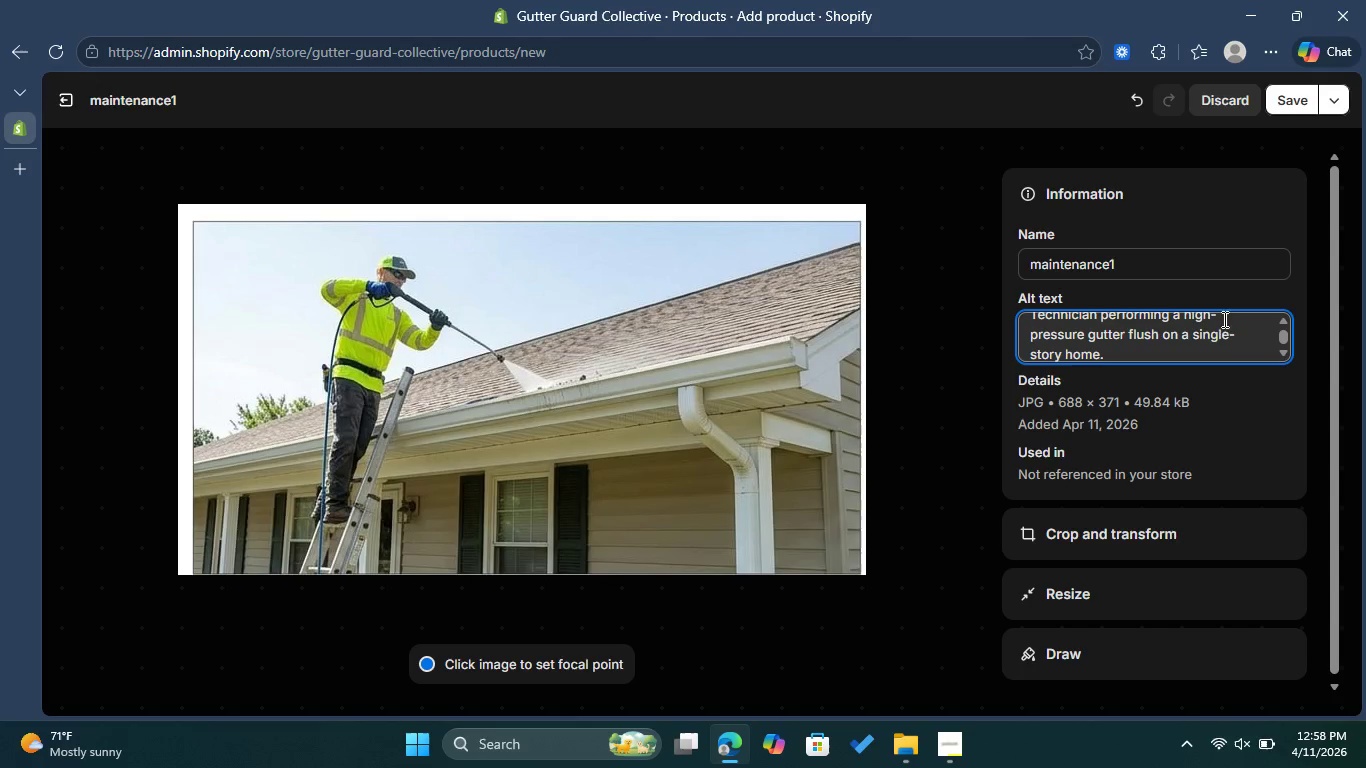 
left_click([1281, 95])
 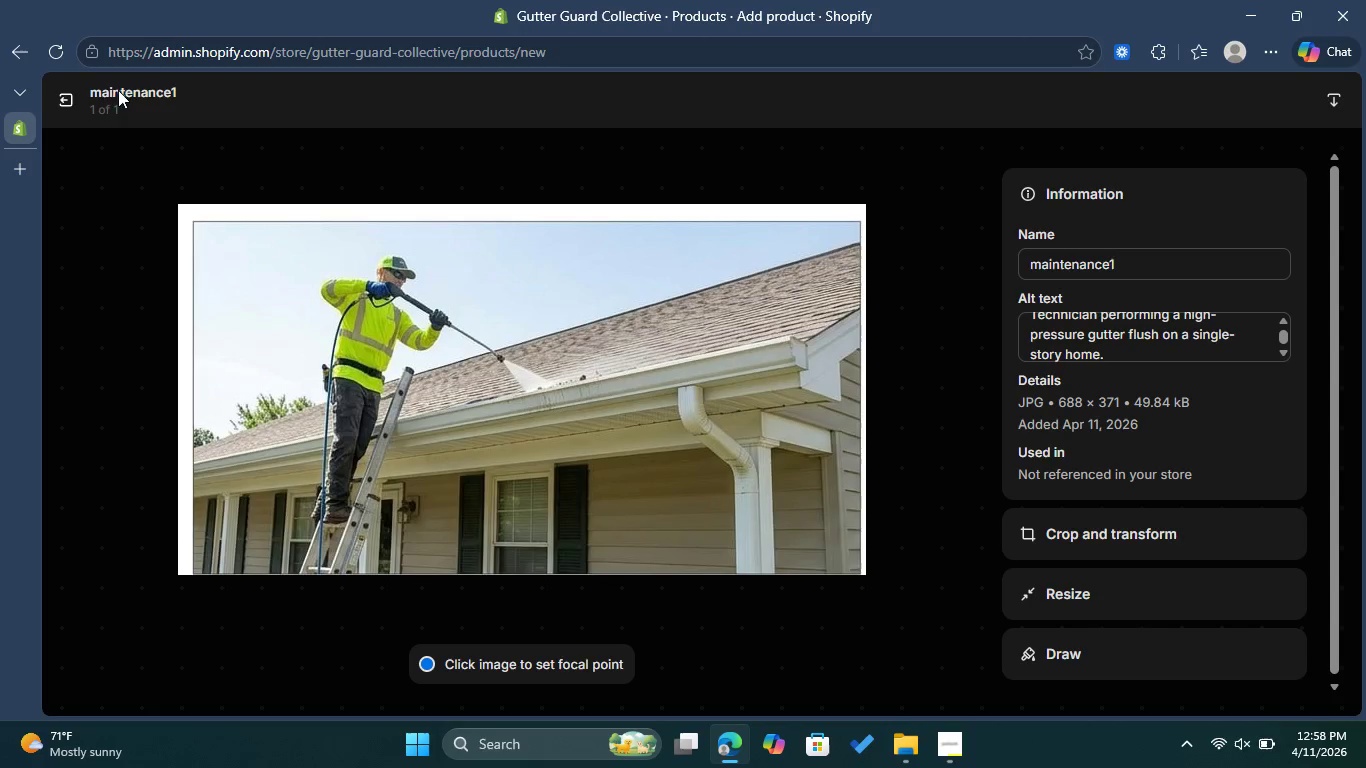 
wait(6.39)
 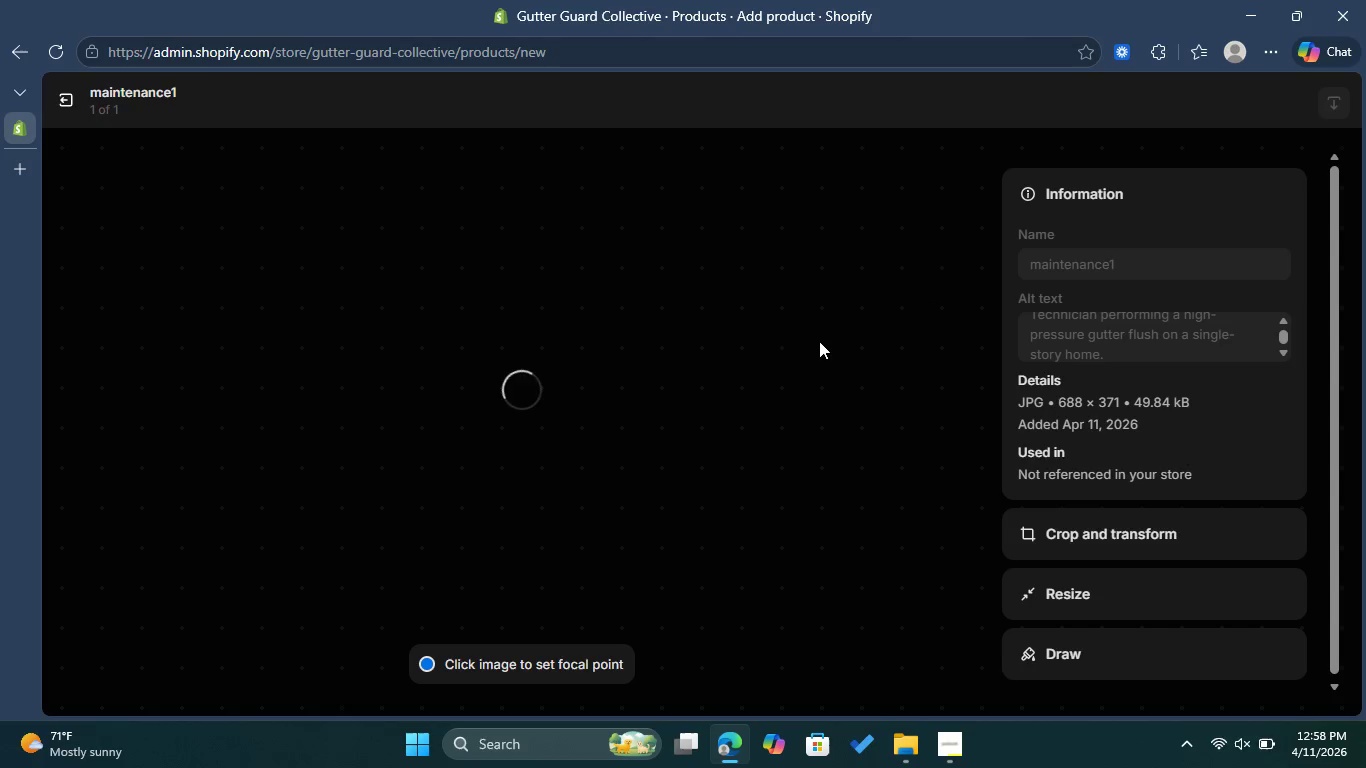 
left_click([79, 105])
 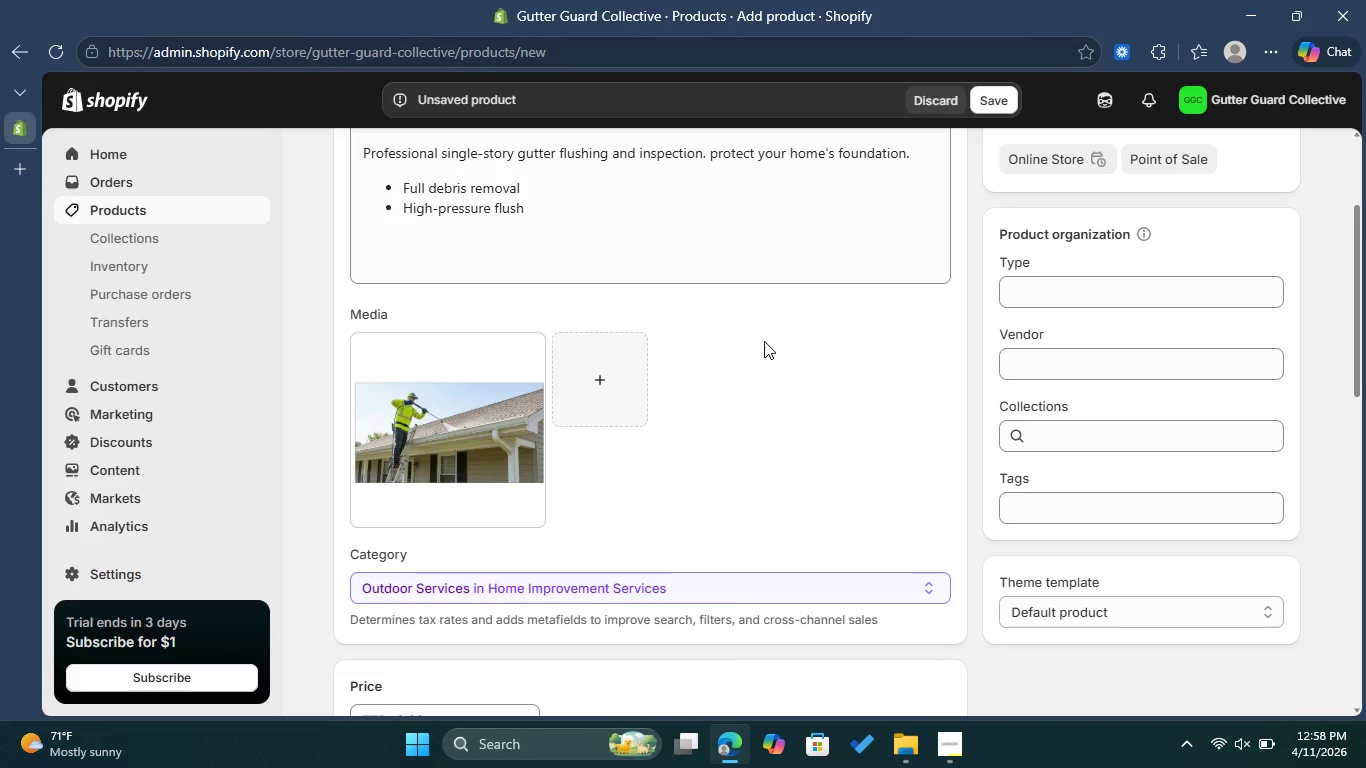 
scroll: coordinate [764, 341], scroll_direction: down, amount: 1.0
 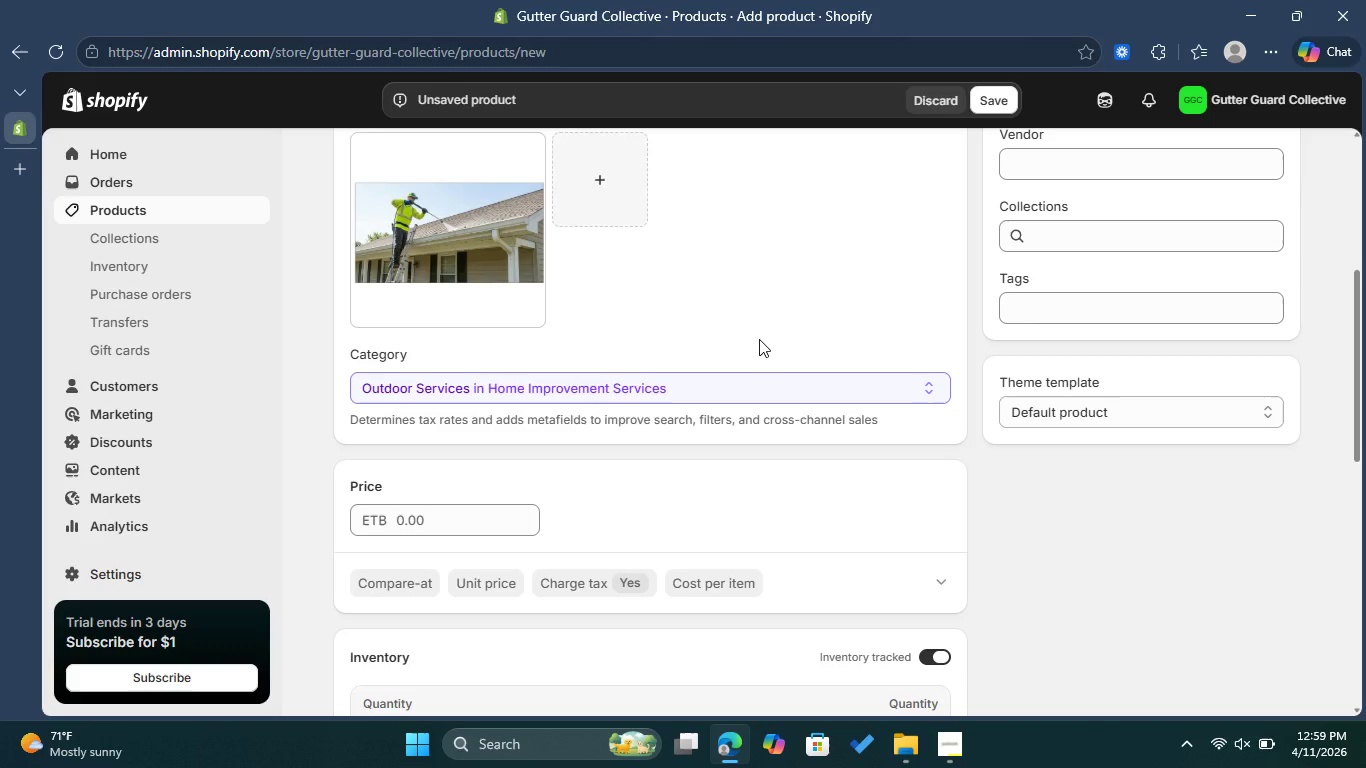 
wait(5.52)
 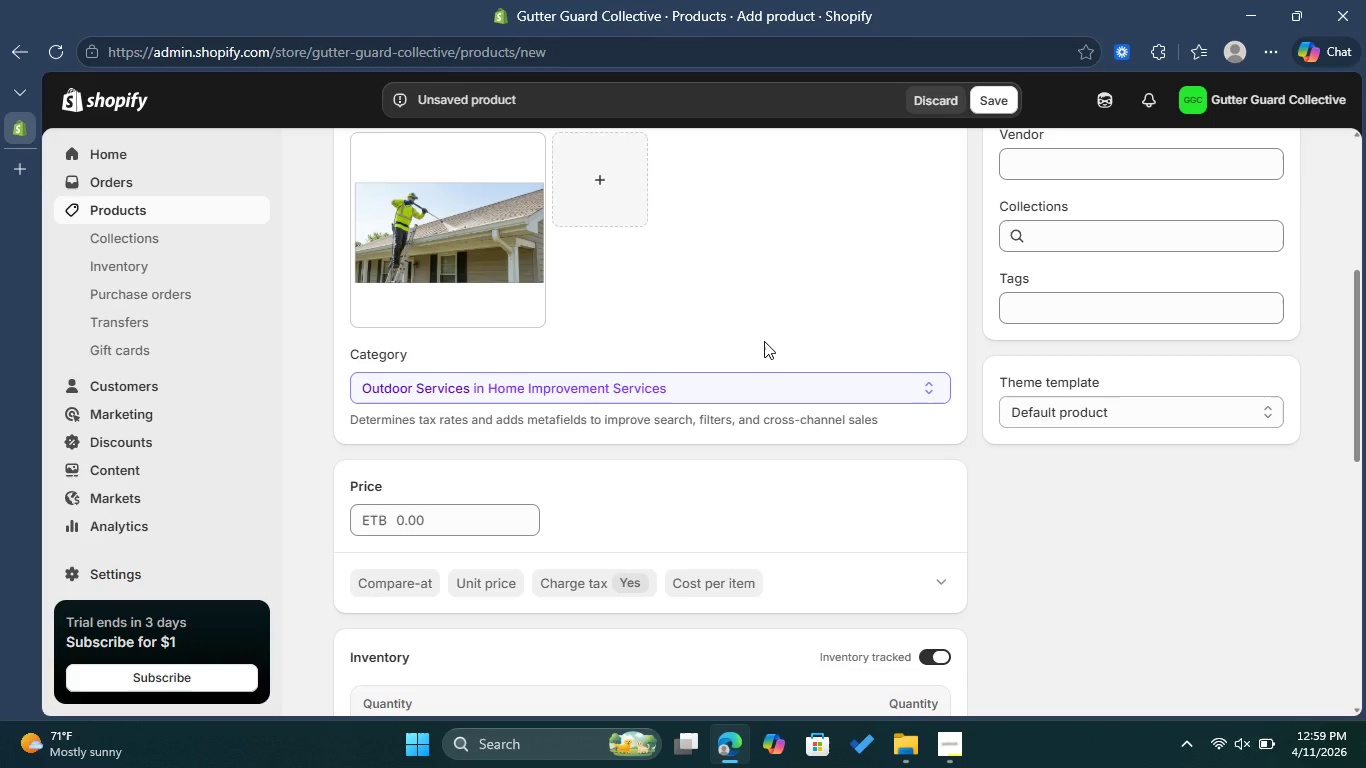 
left_click([424, 522])
 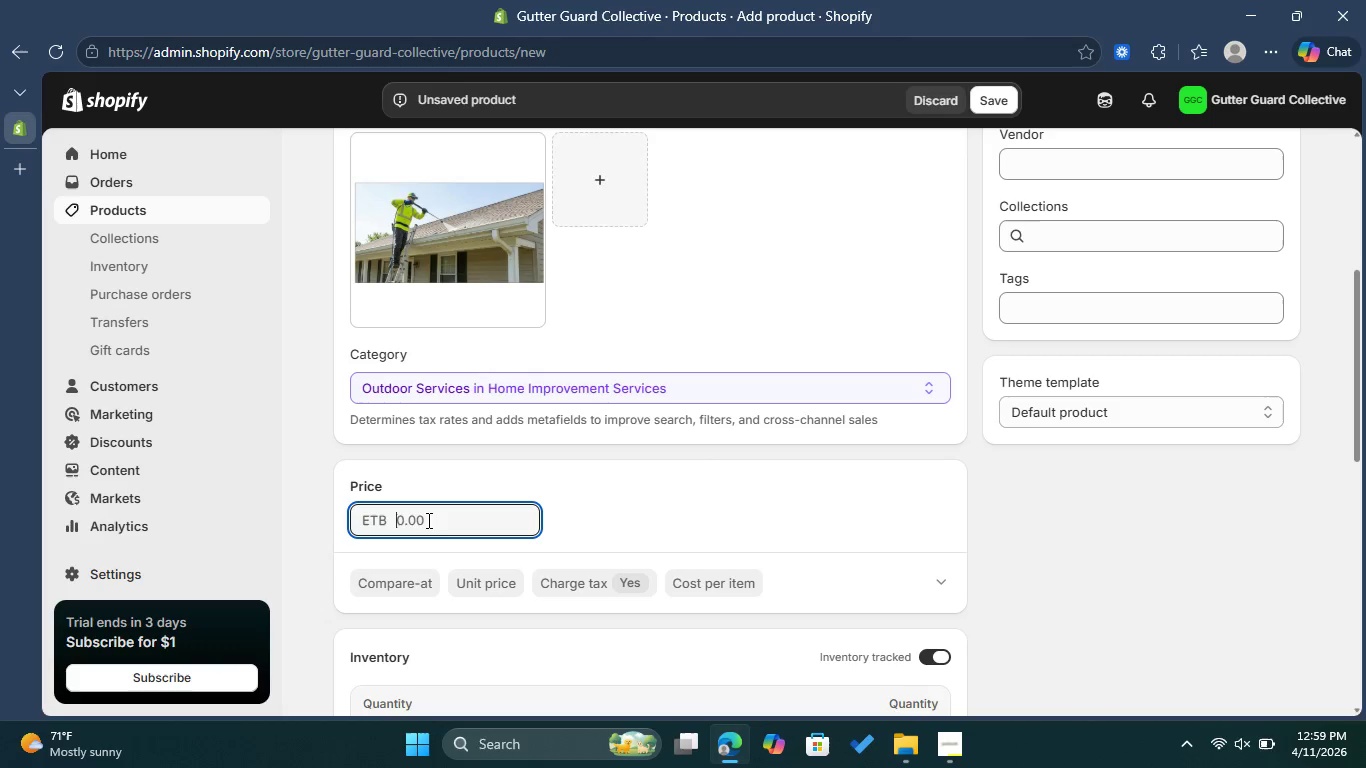 
wait(12.84)
 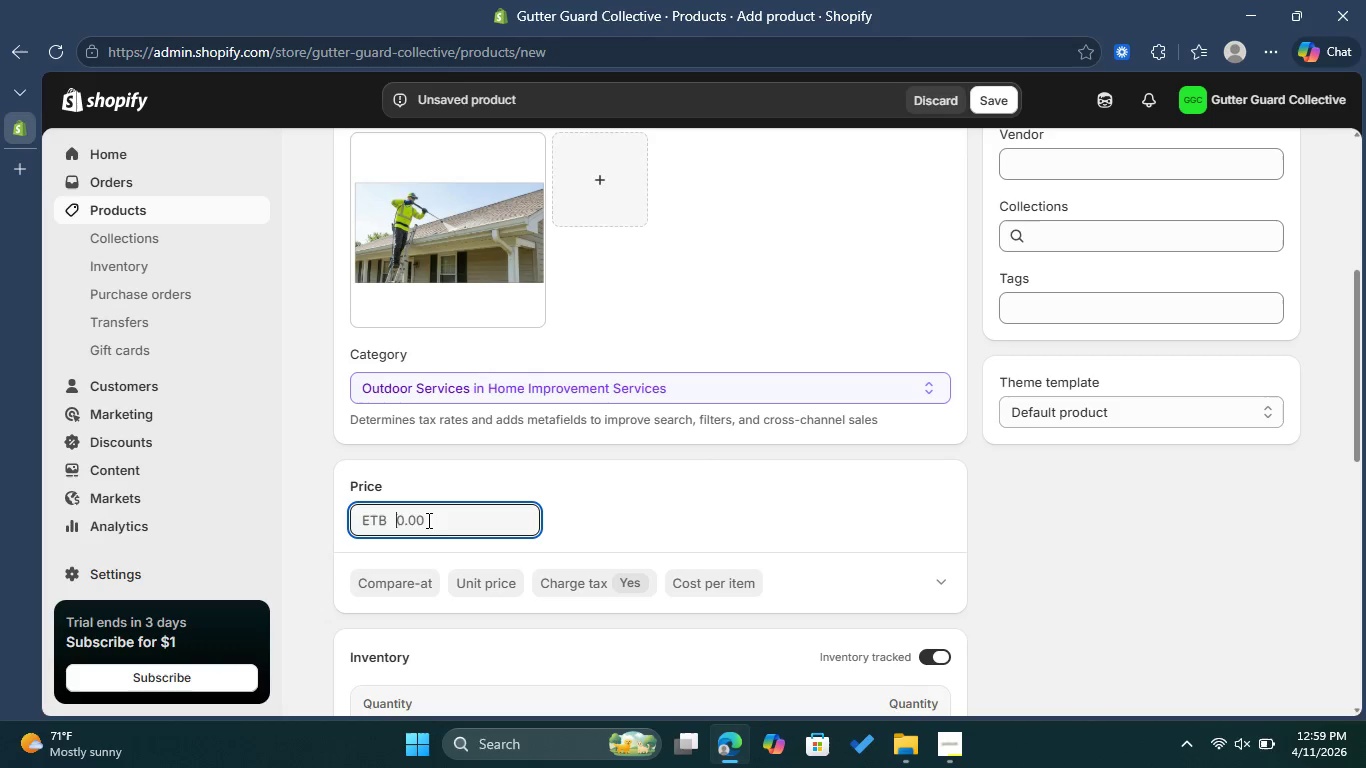 
type(148)
key(Backspace)
type(9)
 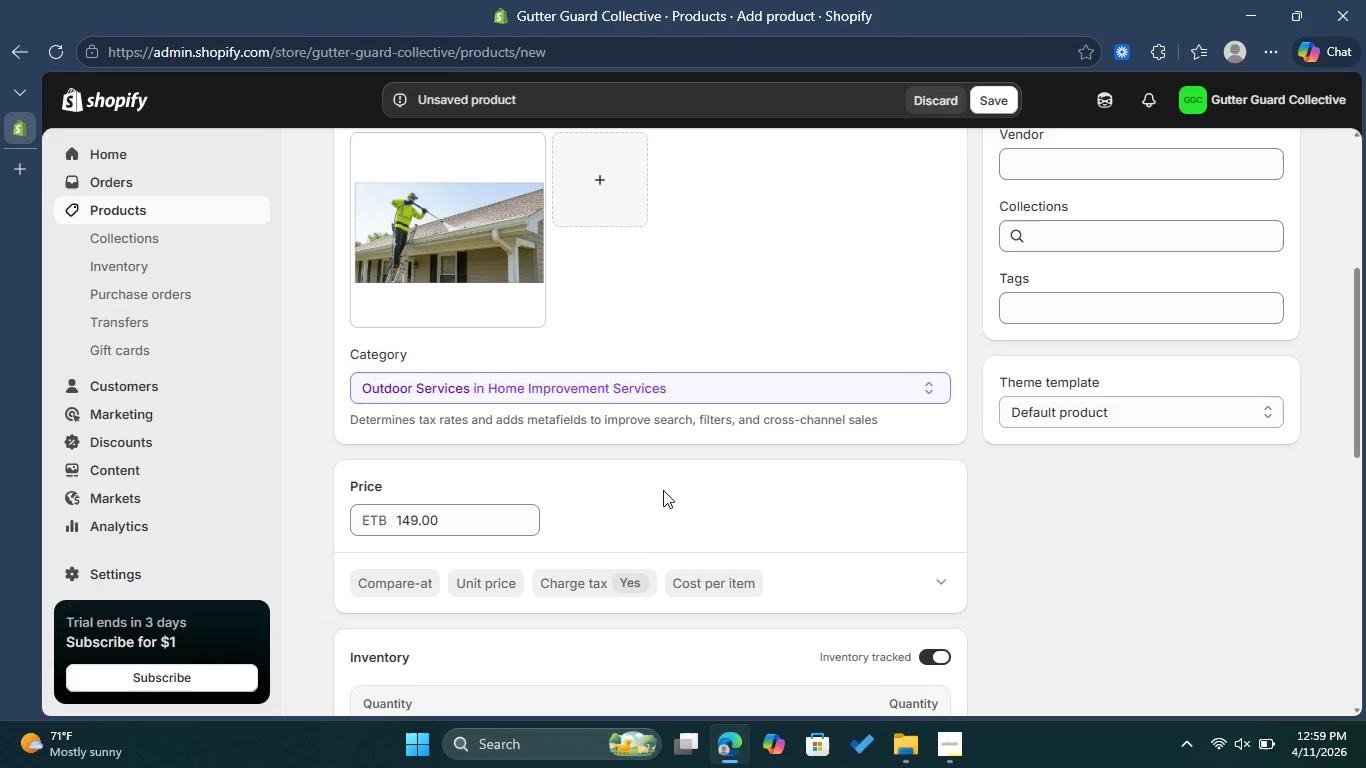 
wait(15.95)
 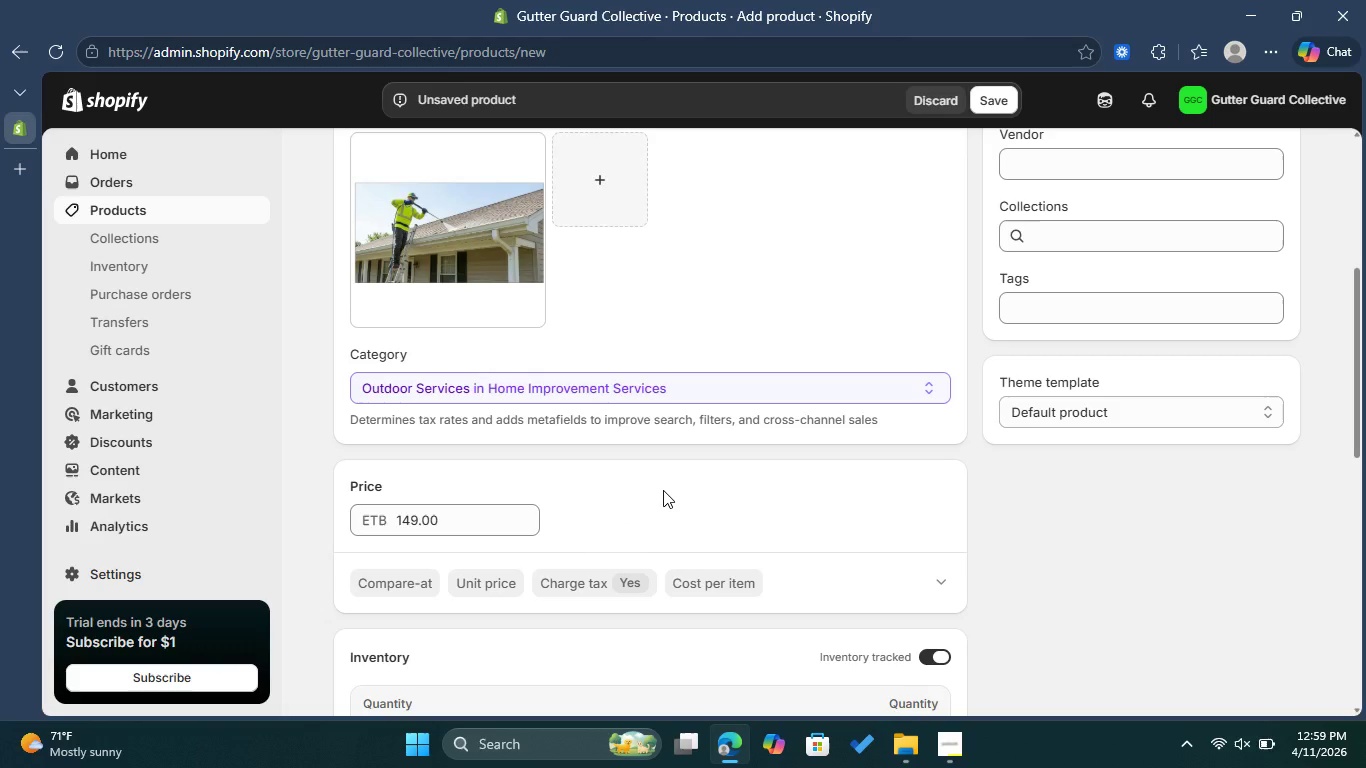 
scroll: coordinate [840, 504], scroll_direction: up, amount: 3.0
 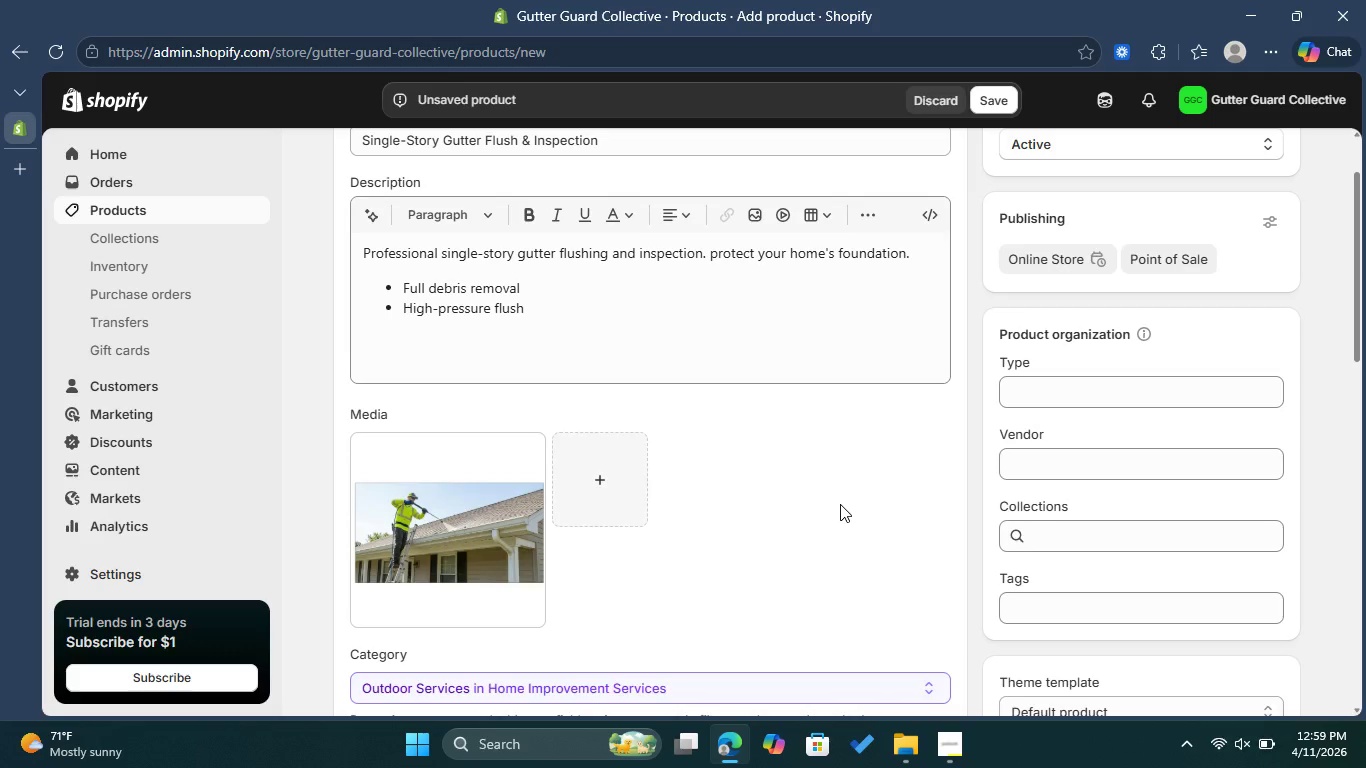 
scroll: coordinate [840, 504], scroll_direction: down, amount: 1.0
 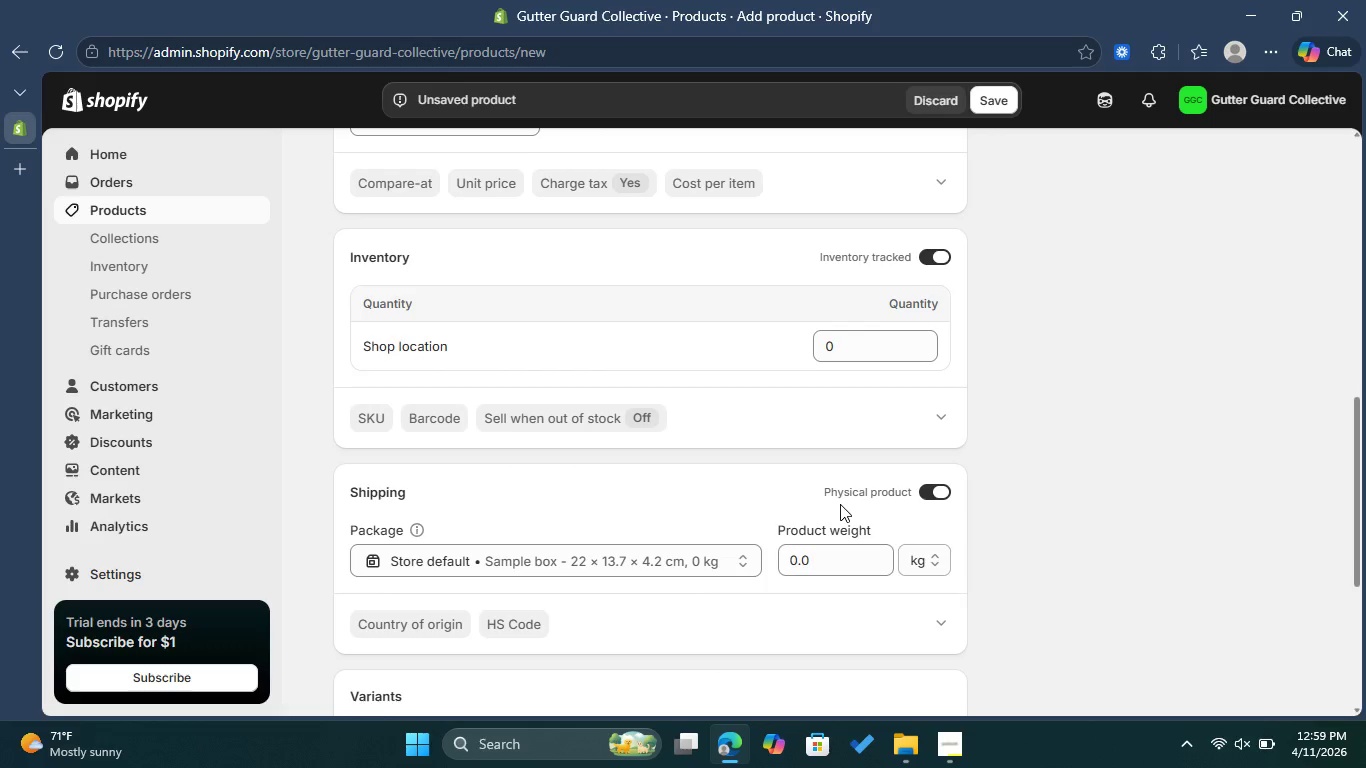 
scroll: coordinate [840, 504], scroll_direction: up, amount: 1.0
 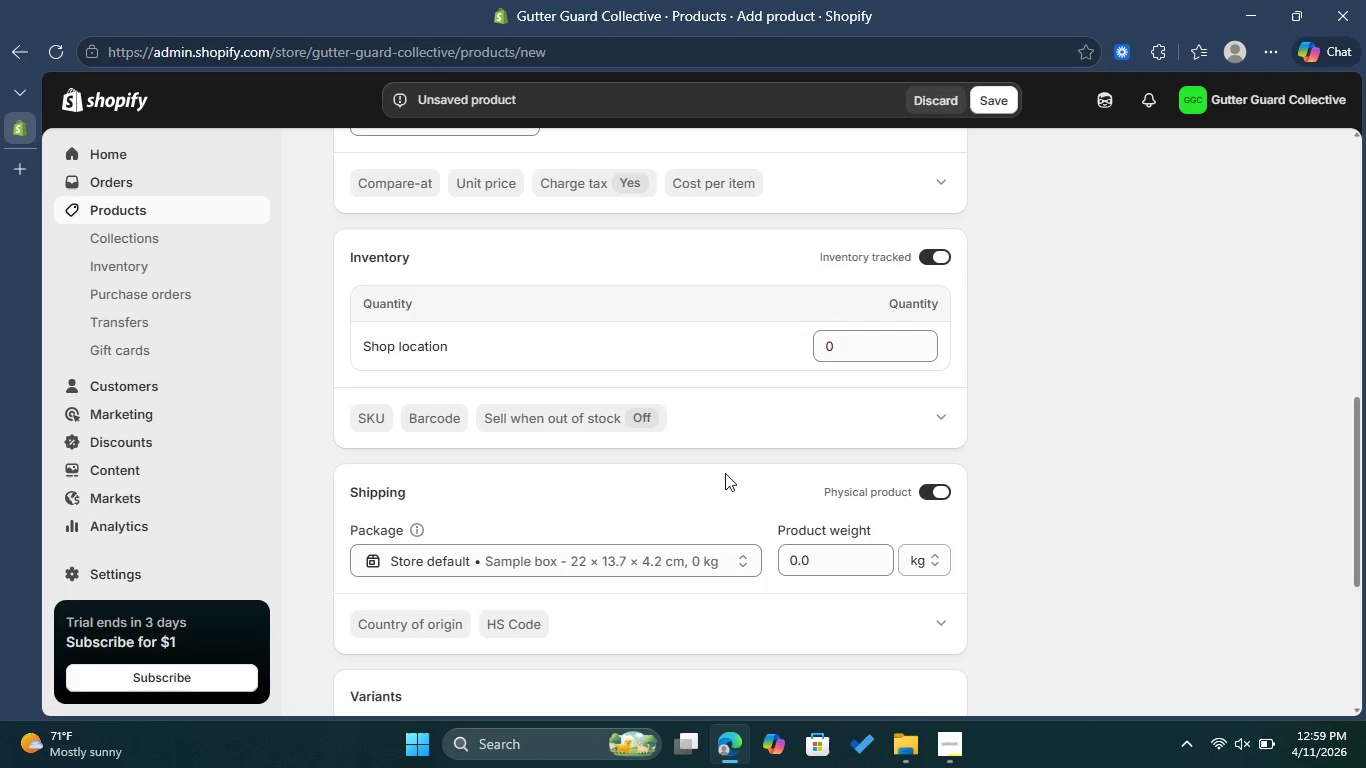 
wait(7.84)
 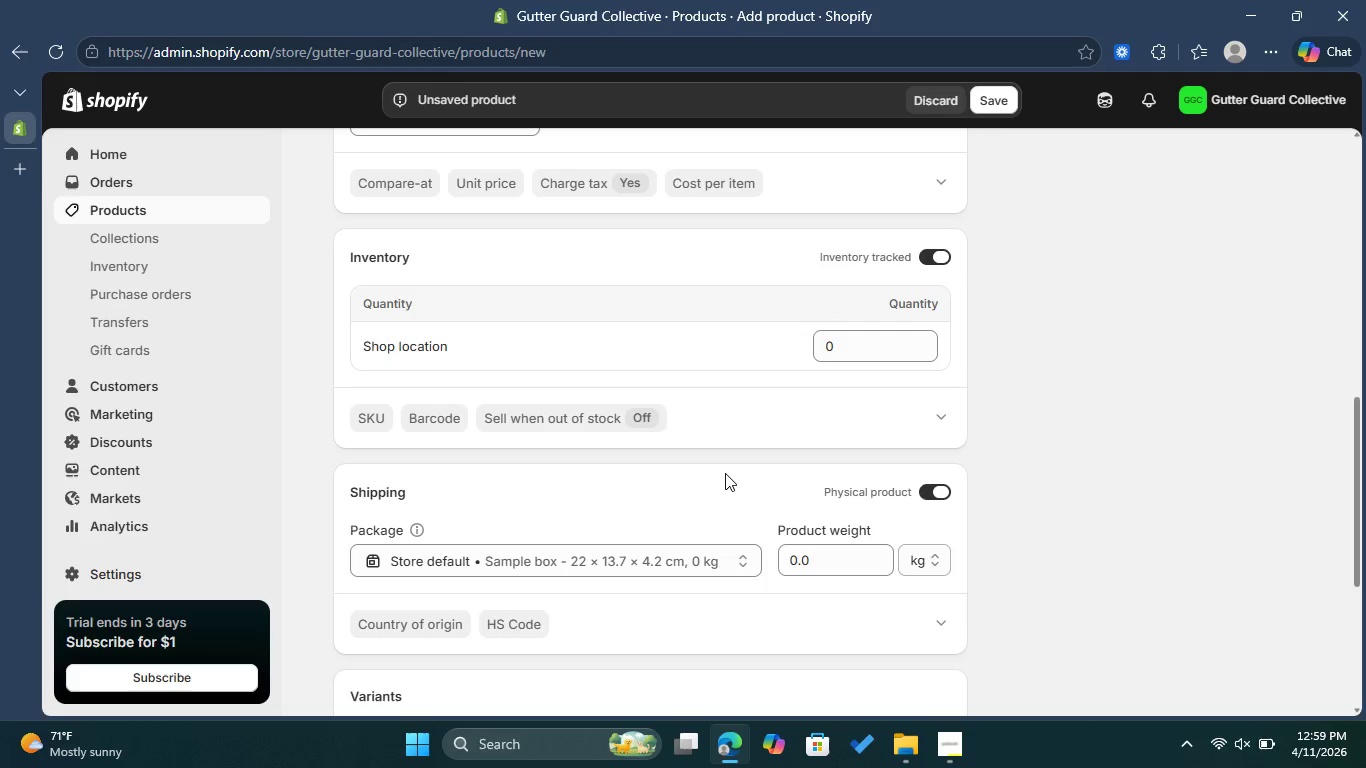 
scroll: coordinate [723, 473], scroll_direction: down, amount: 1.0
 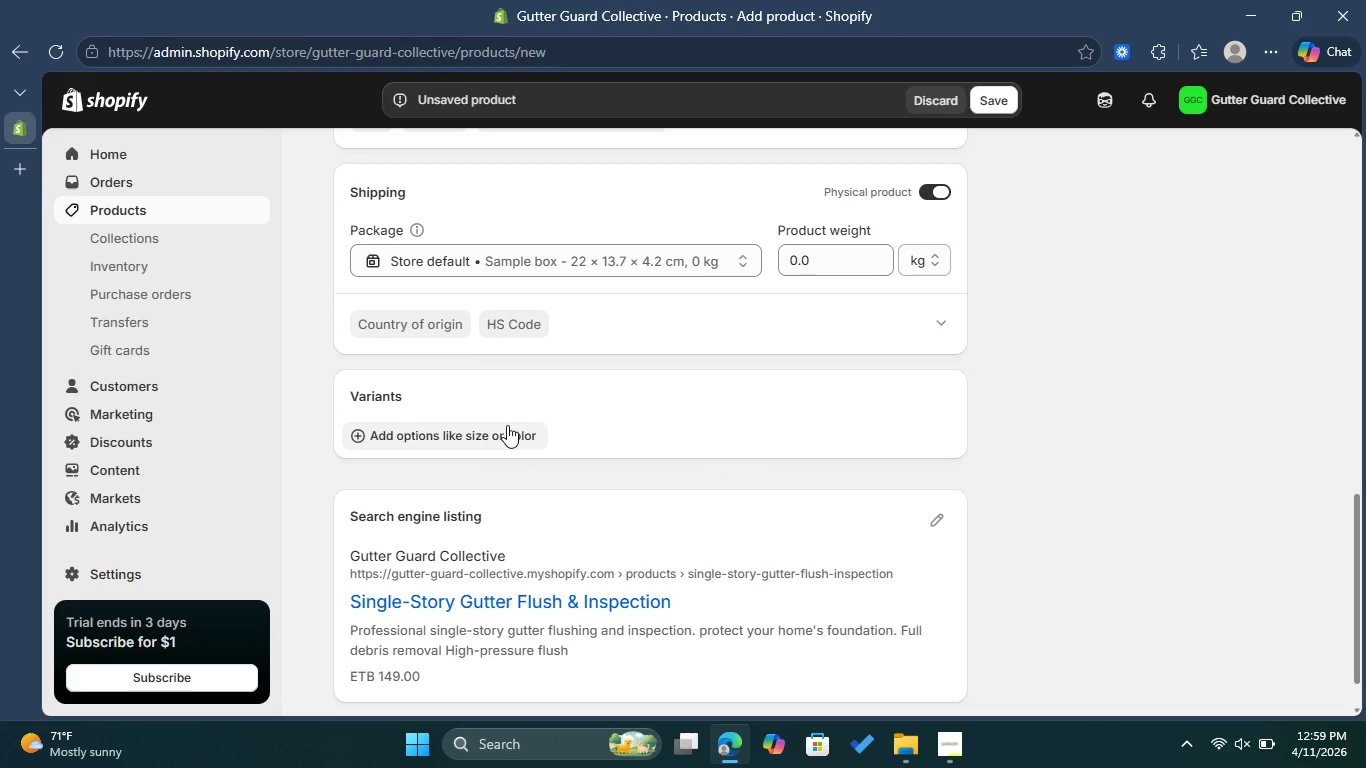 
left_click([507, 425])
 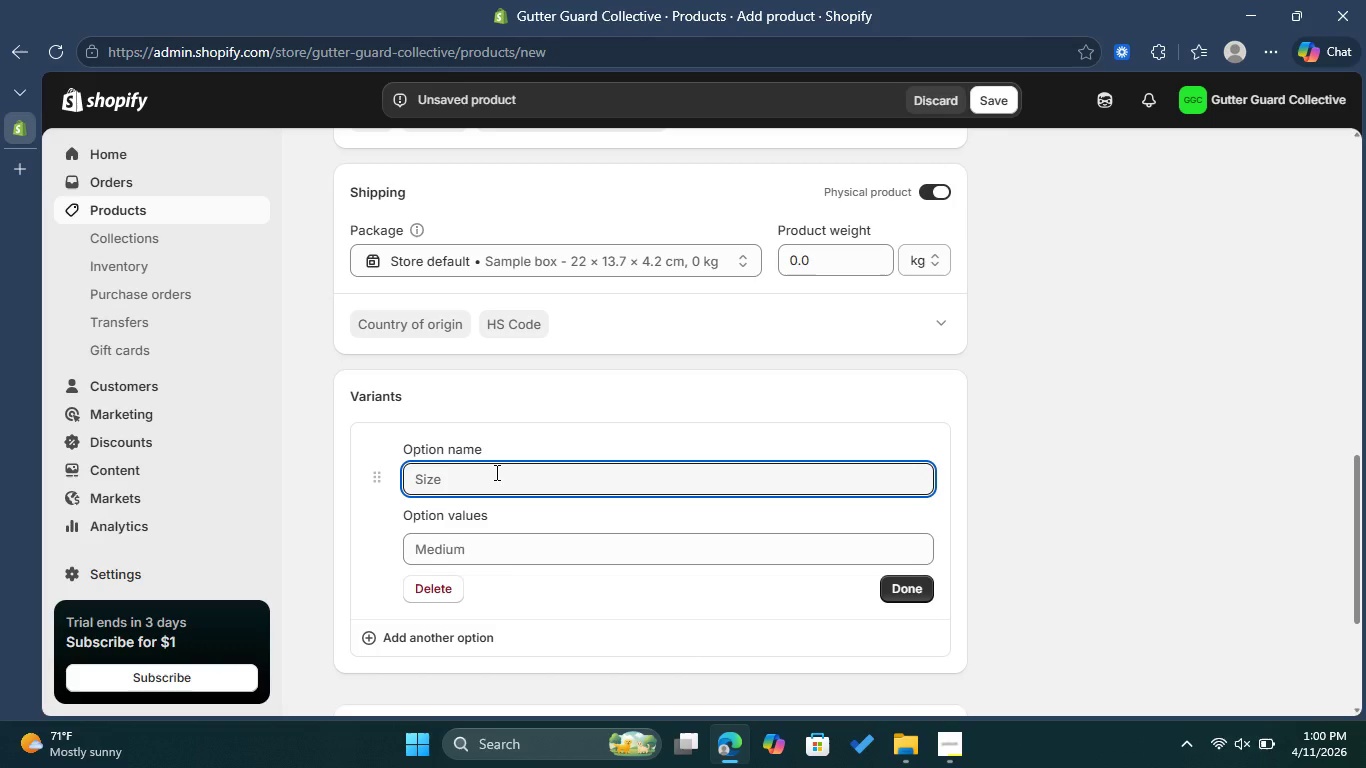 
wait(11.92)
 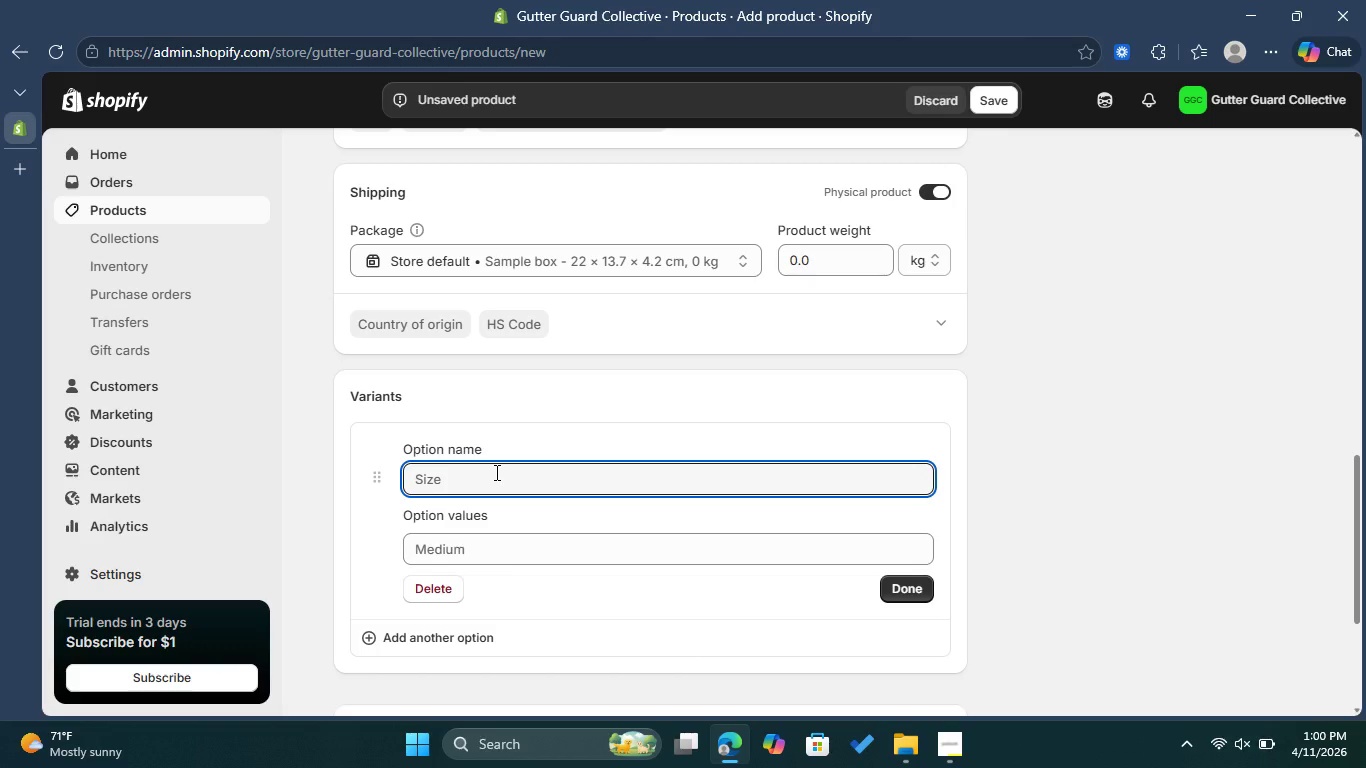 
type(Roof)
 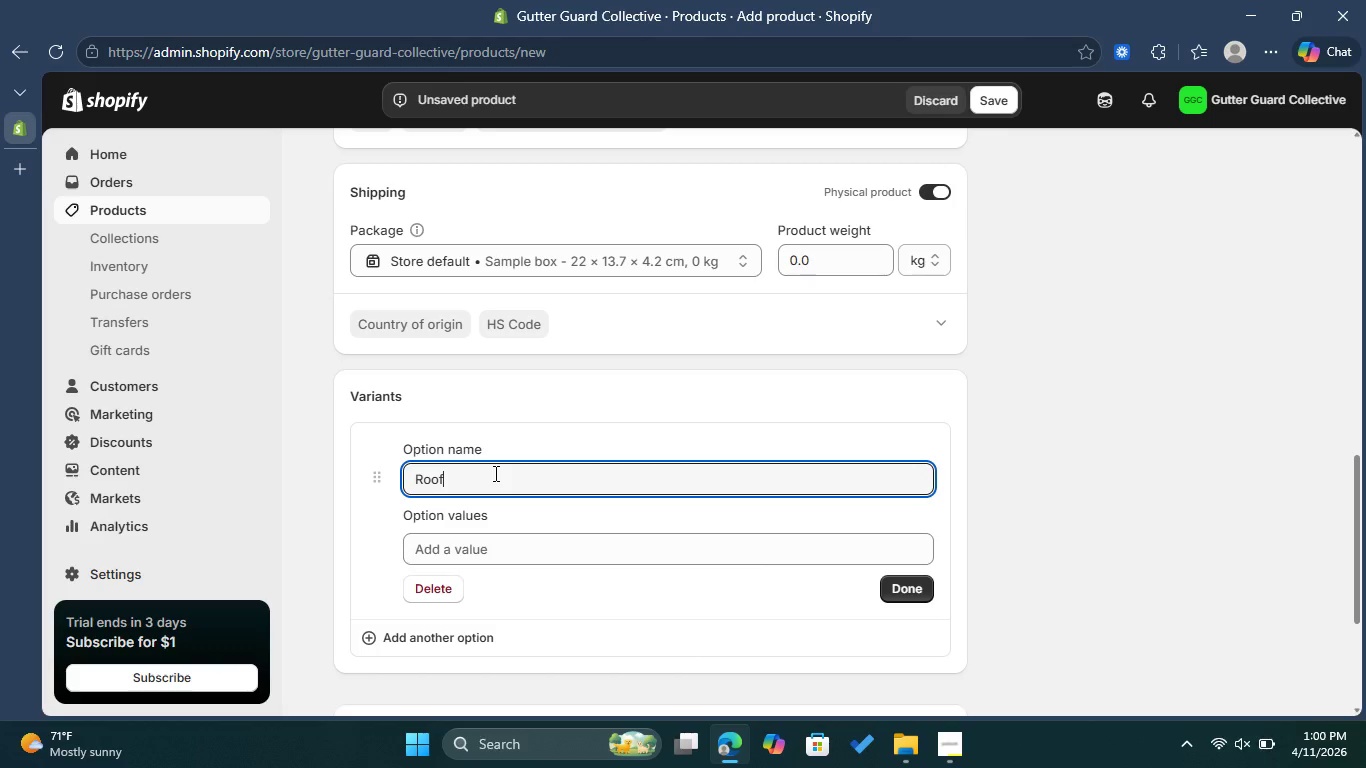 
type( Pitch)
 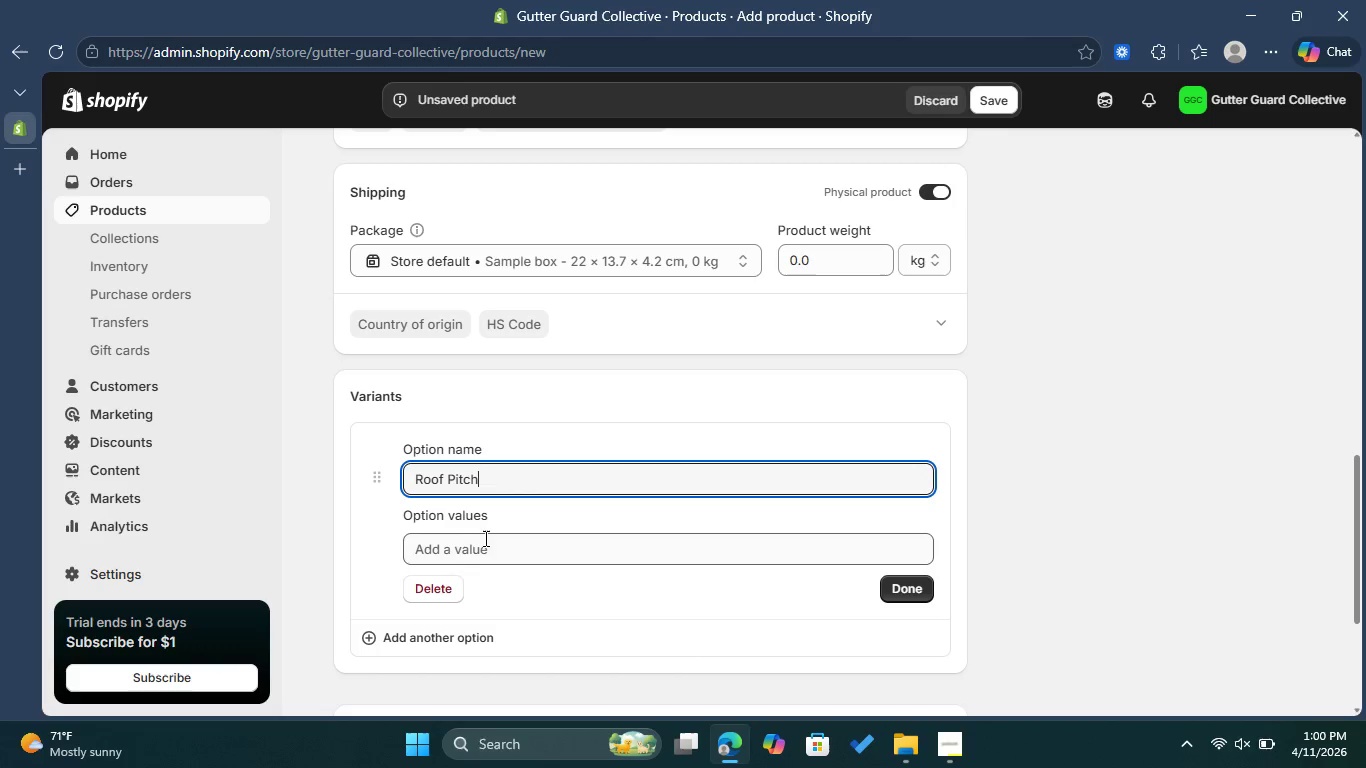 
left_click([489, 546])
 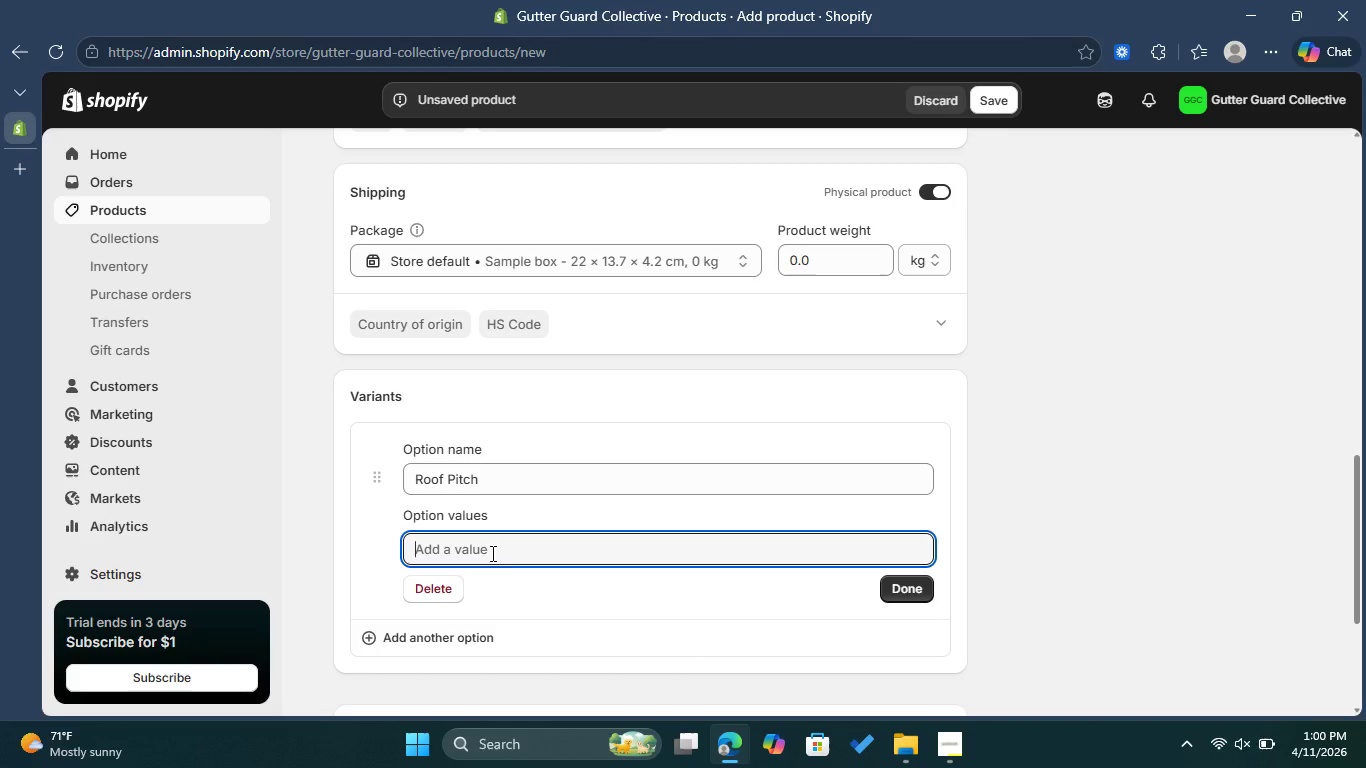 
type(Standard)
 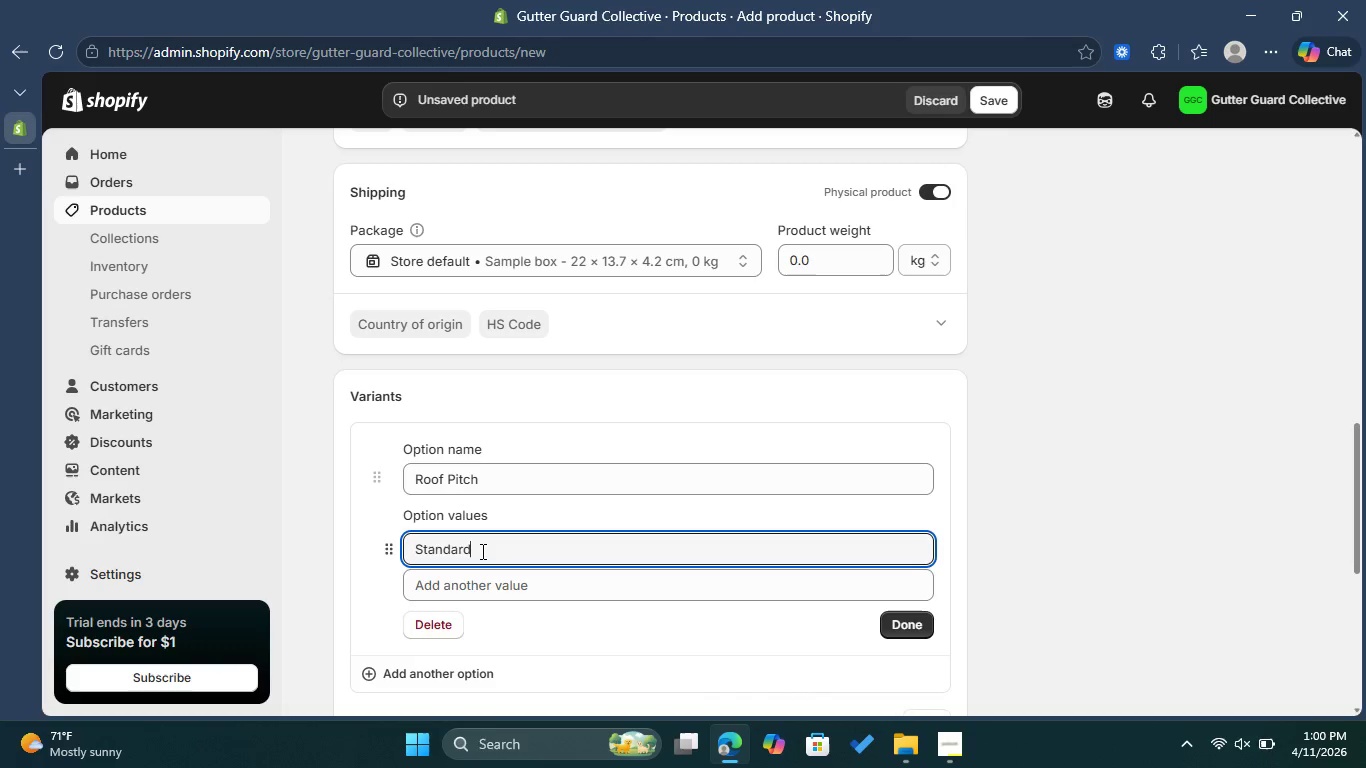 
key(Enter)
 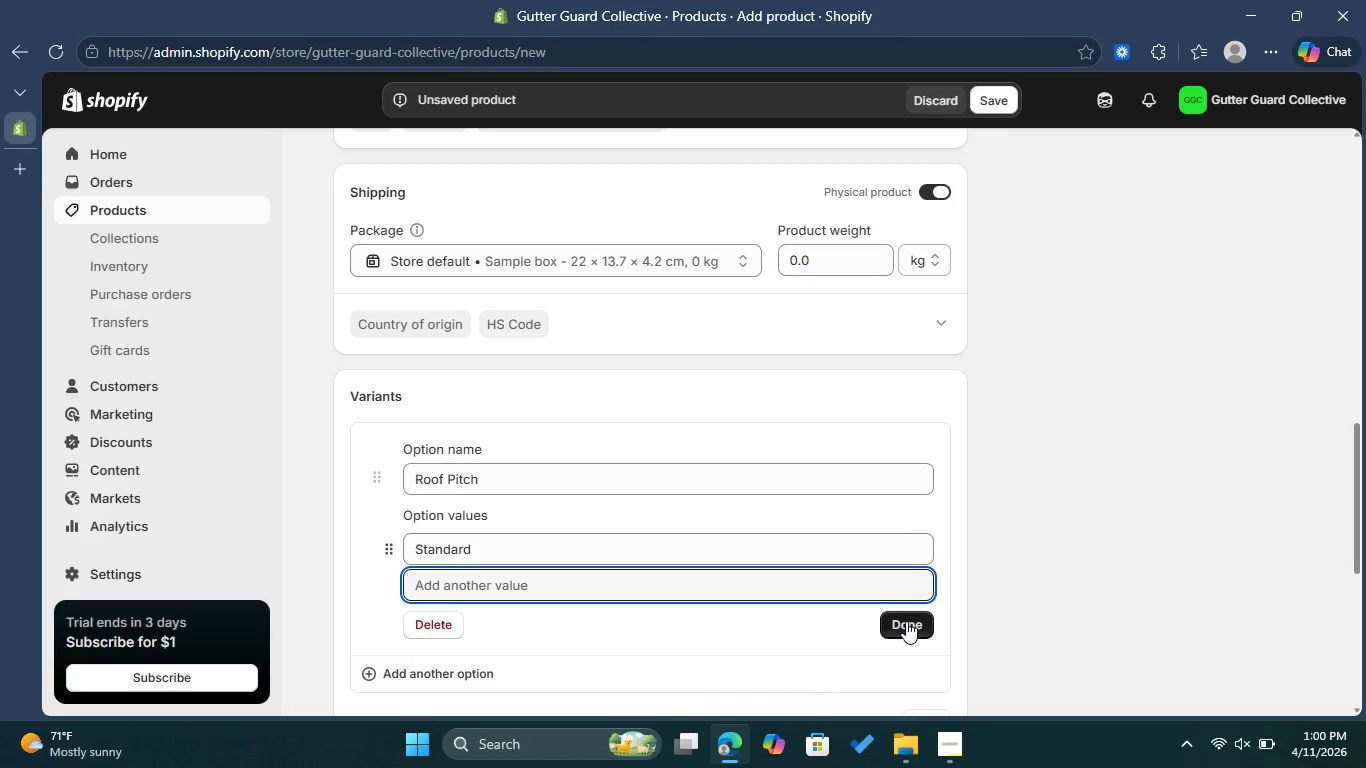 
wait(5.5)
 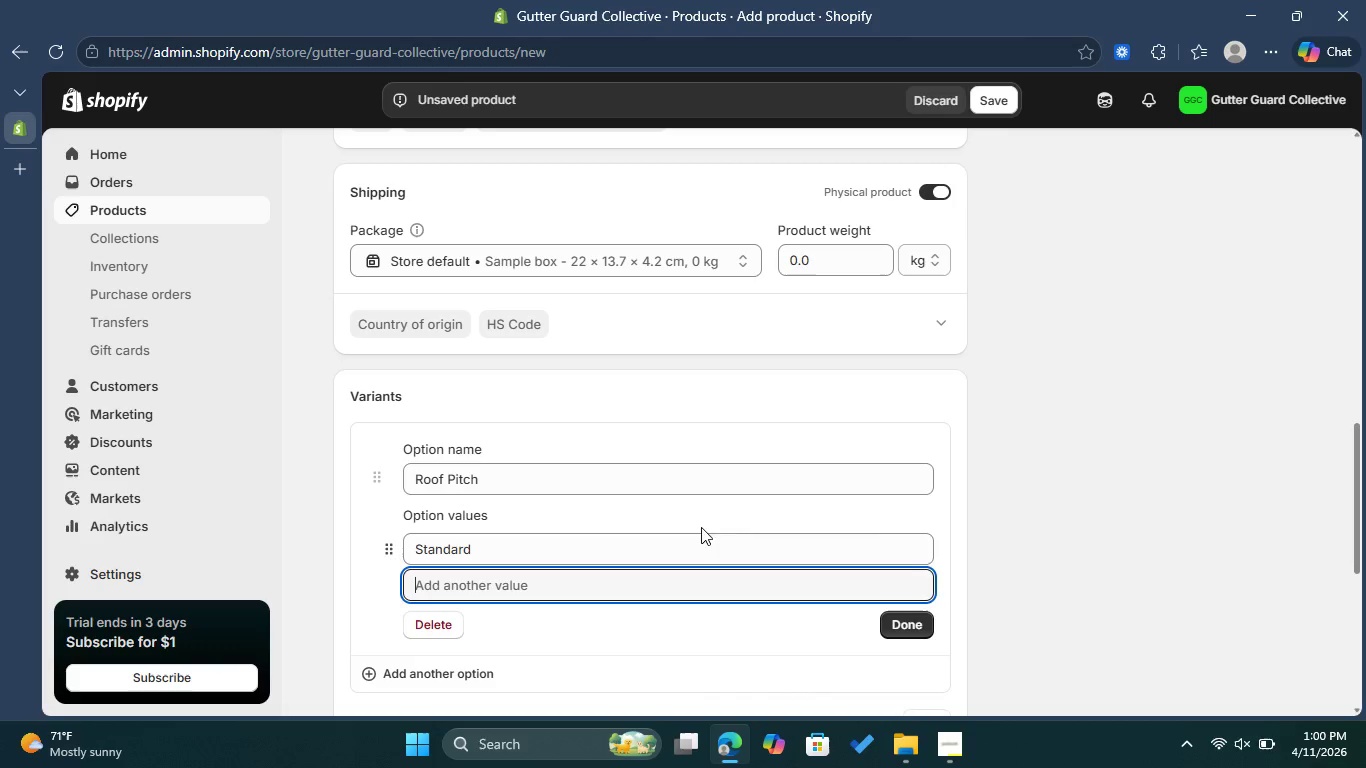 
left_click([463, 670])
 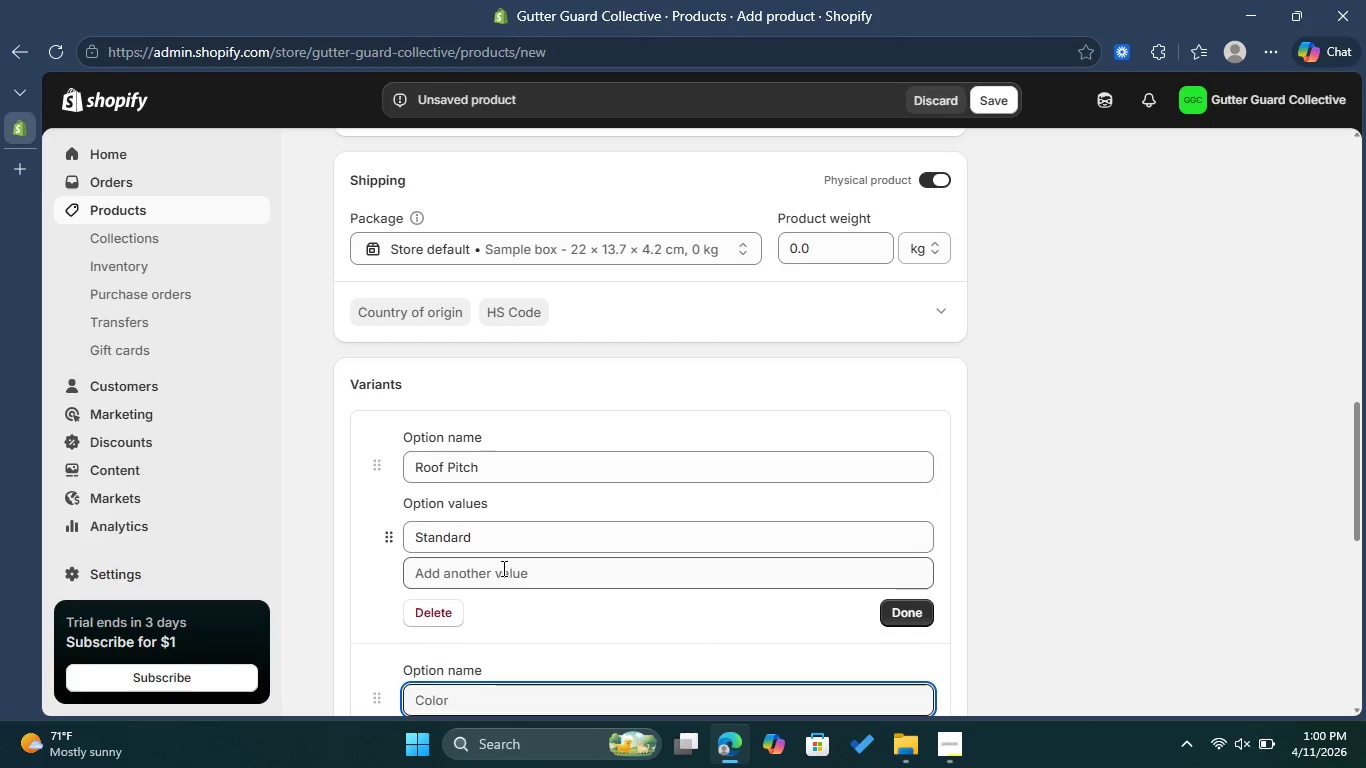 
scroll: coordinate [504, 568], scroll_direction: down, amount: 3.0
 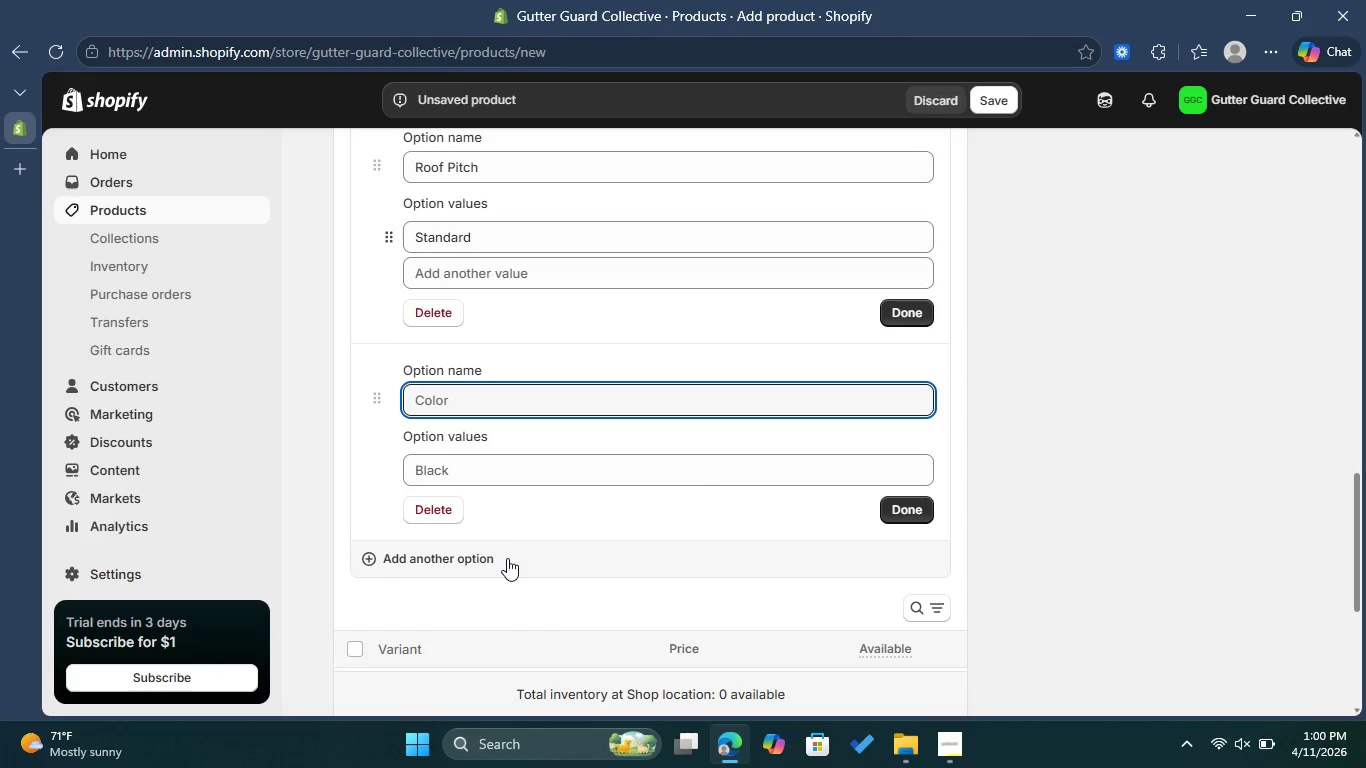 
type(House six)
key(Backspace)
type(ze)
 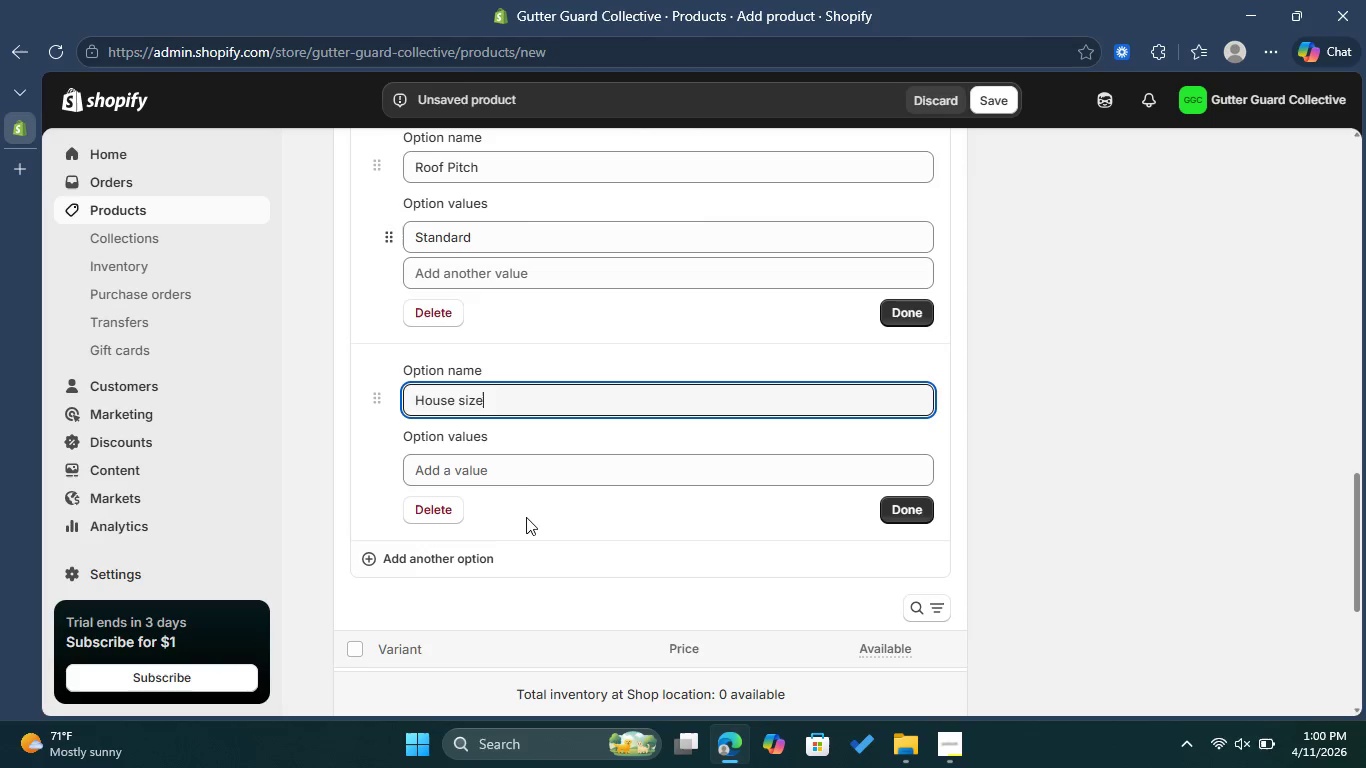 
left_click([528, 472])
 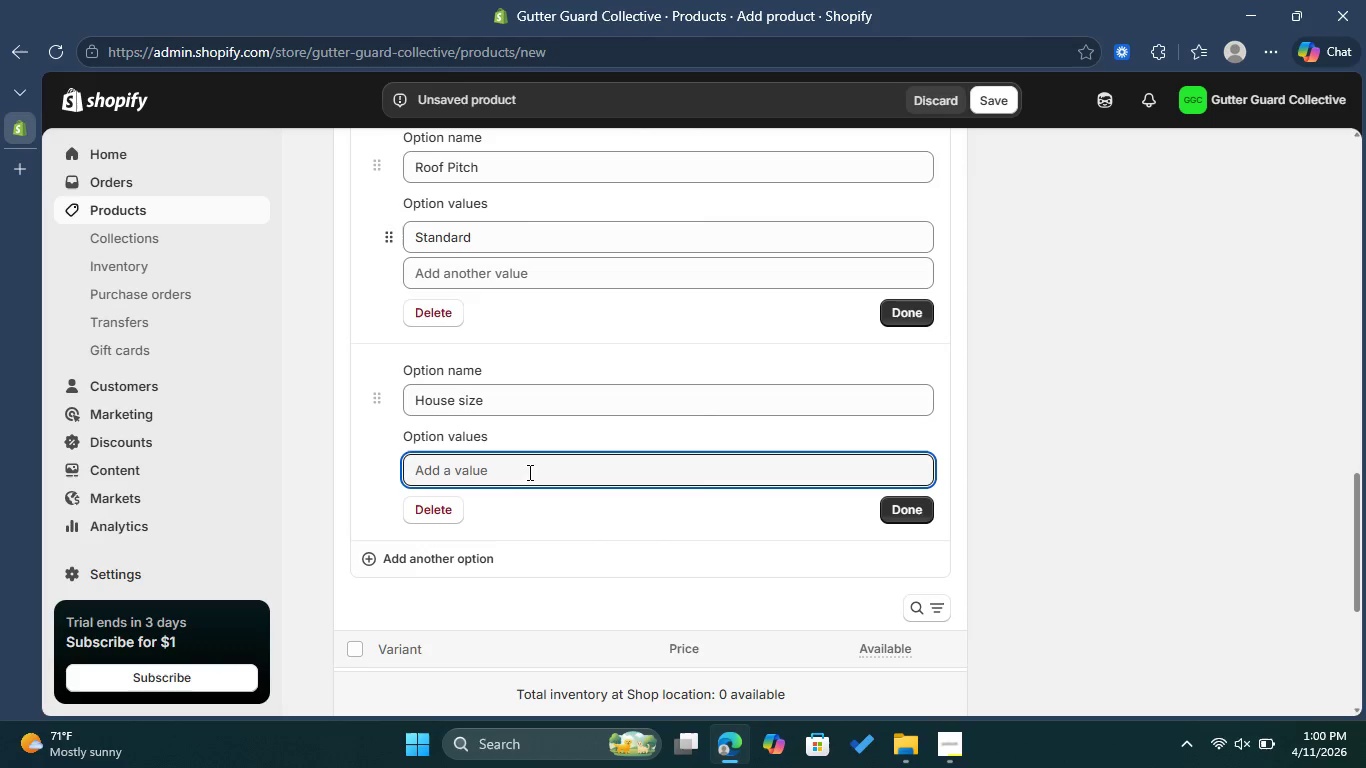 
type(under 1500 sq ft)
 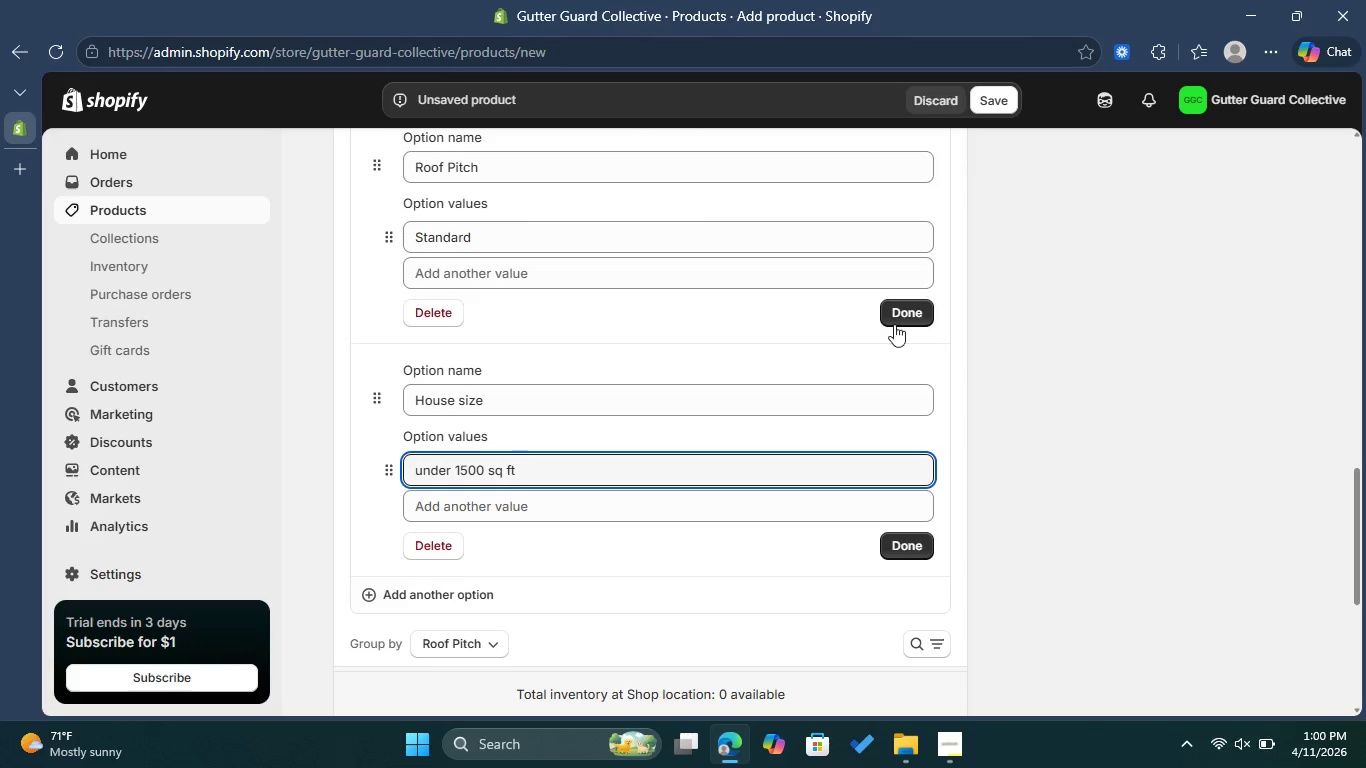 
left_click([919, 321])
 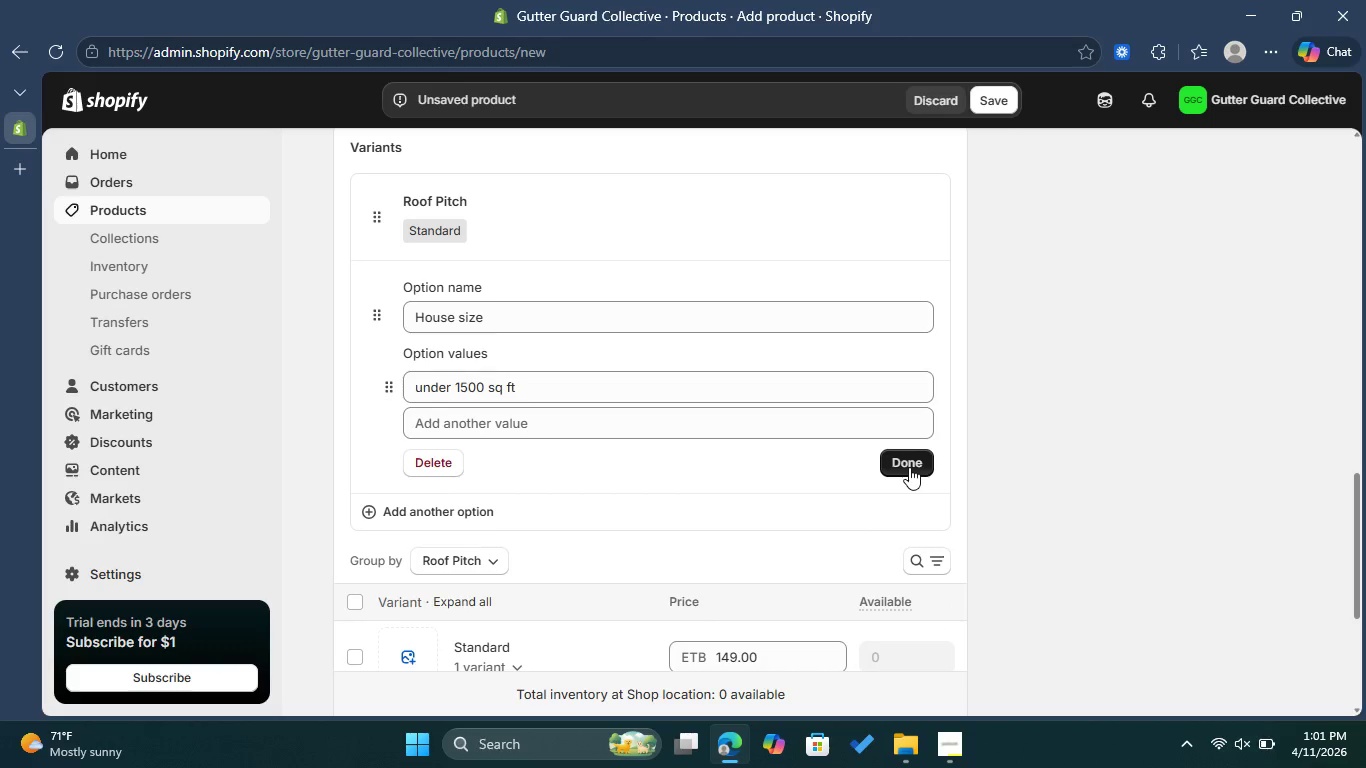 
left_click([910, 468])
 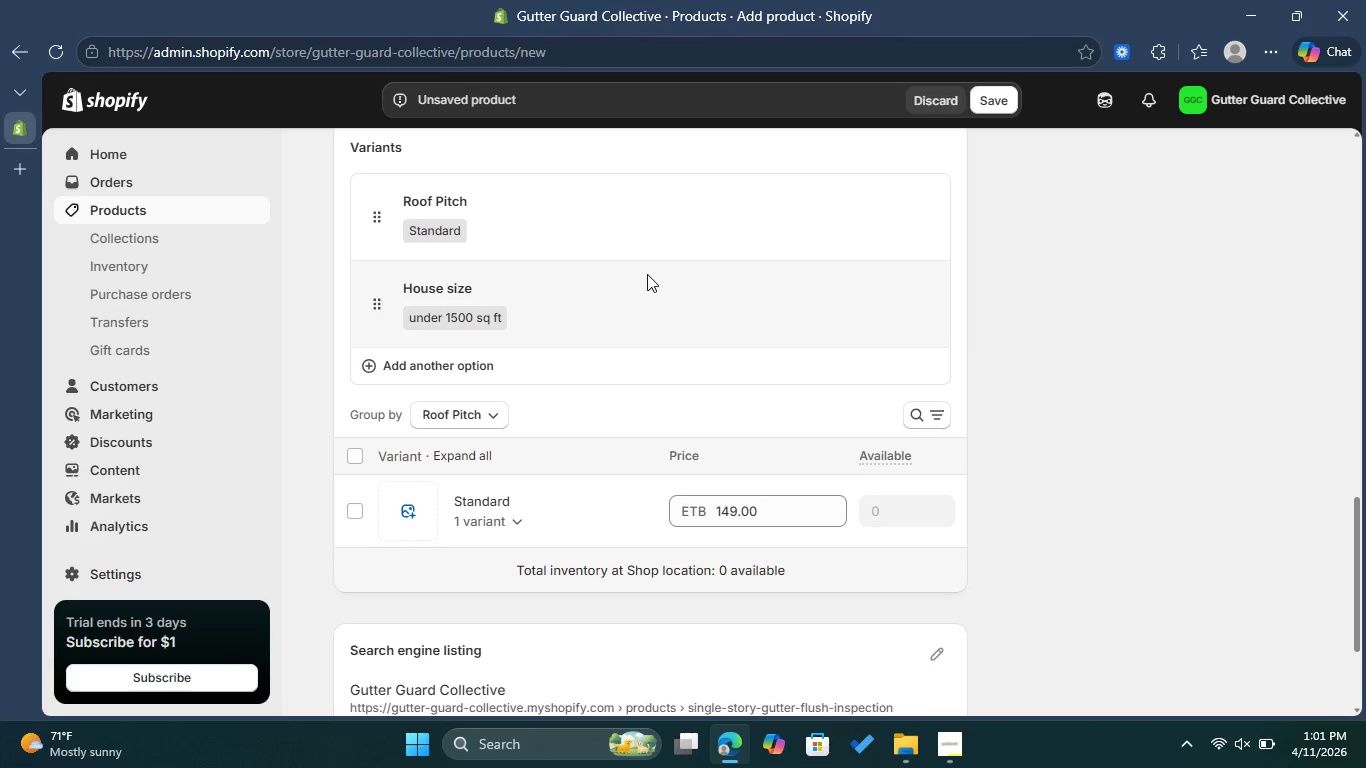 
wait(13.17)
 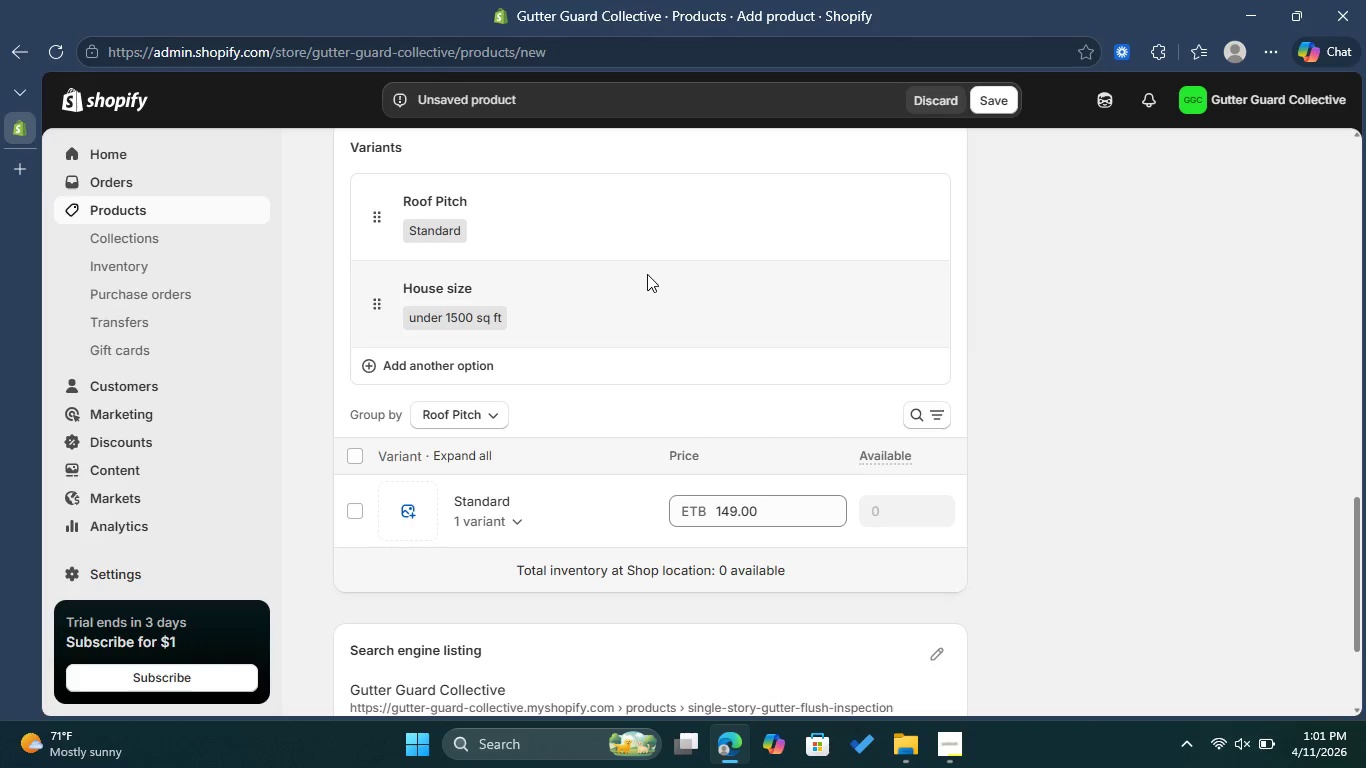 
left_click([511, 522])
 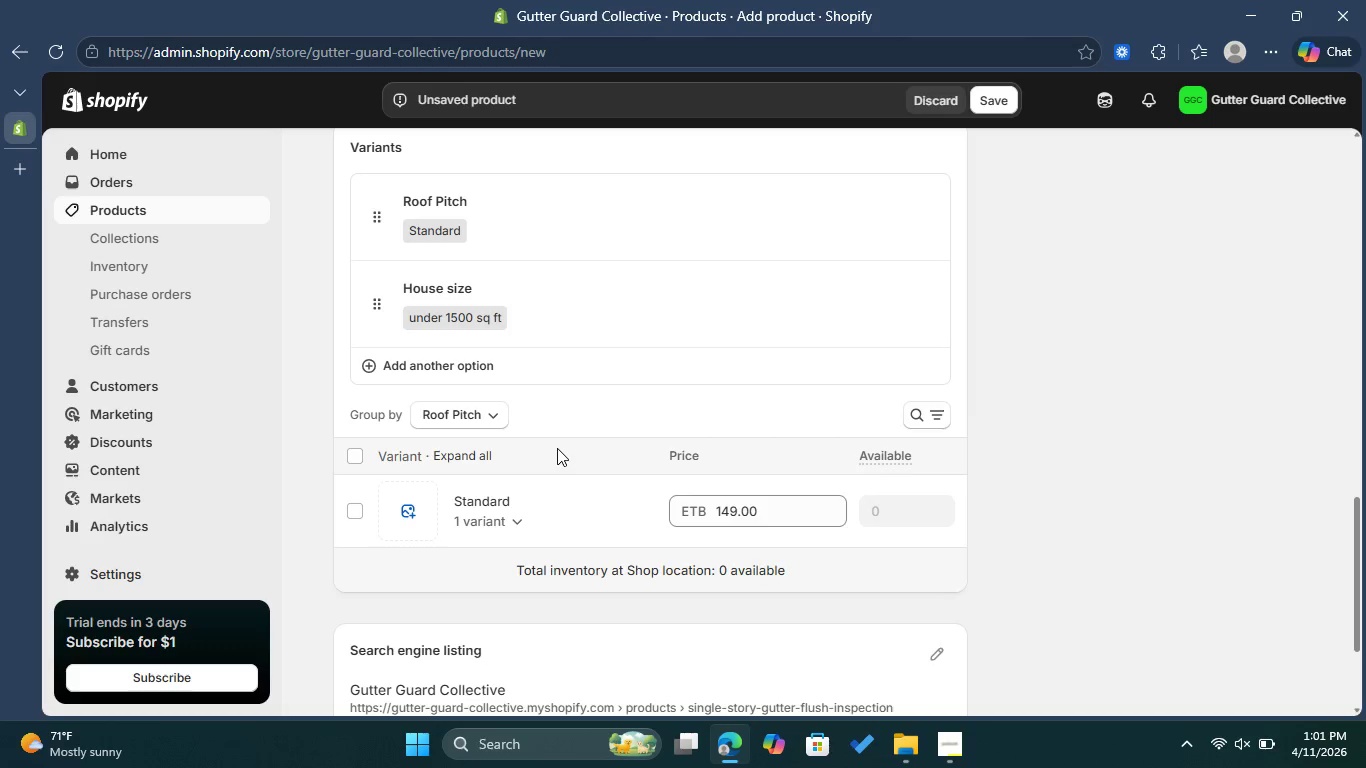 
scroll: coordinate [557, 448], scroll_direction: down, amount: 1.0
 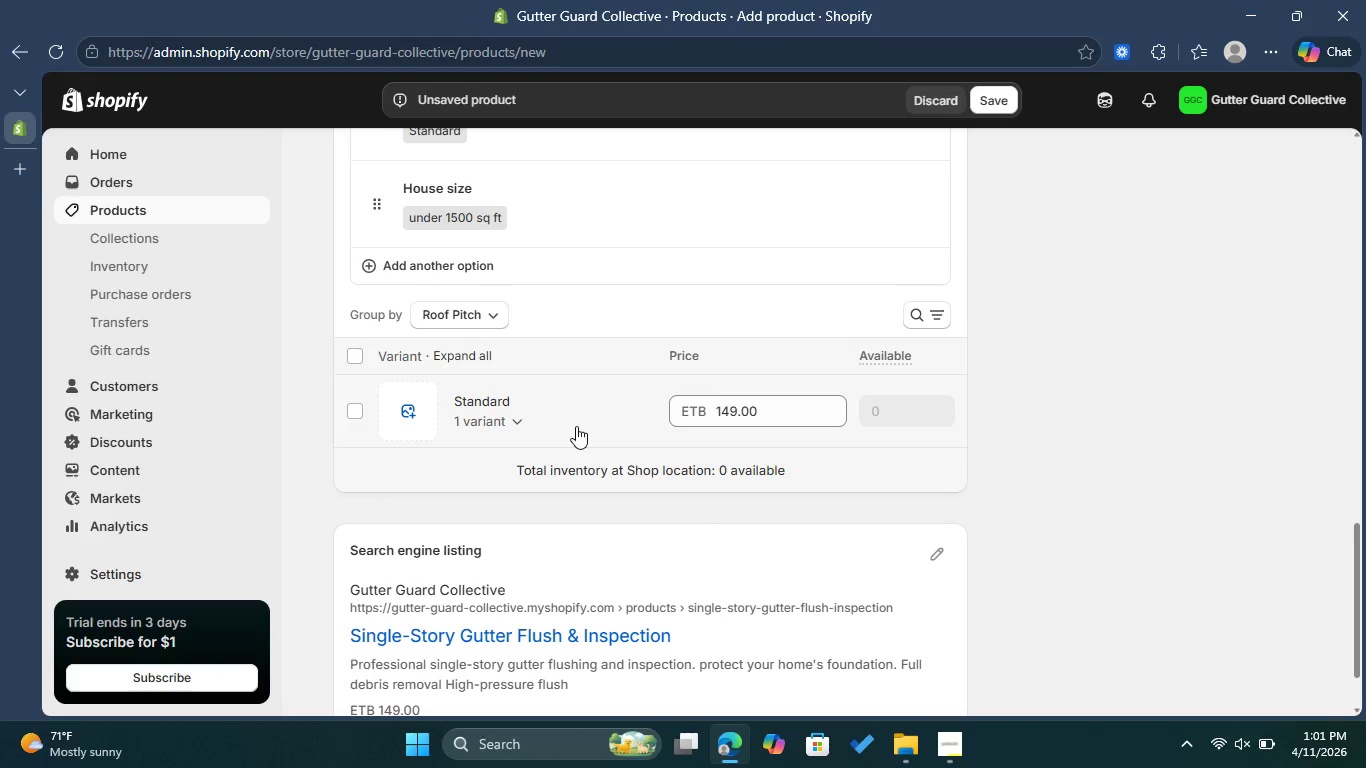 
scroll: coordinate [577, 426], scroll_direction: up, amount: 4.0
 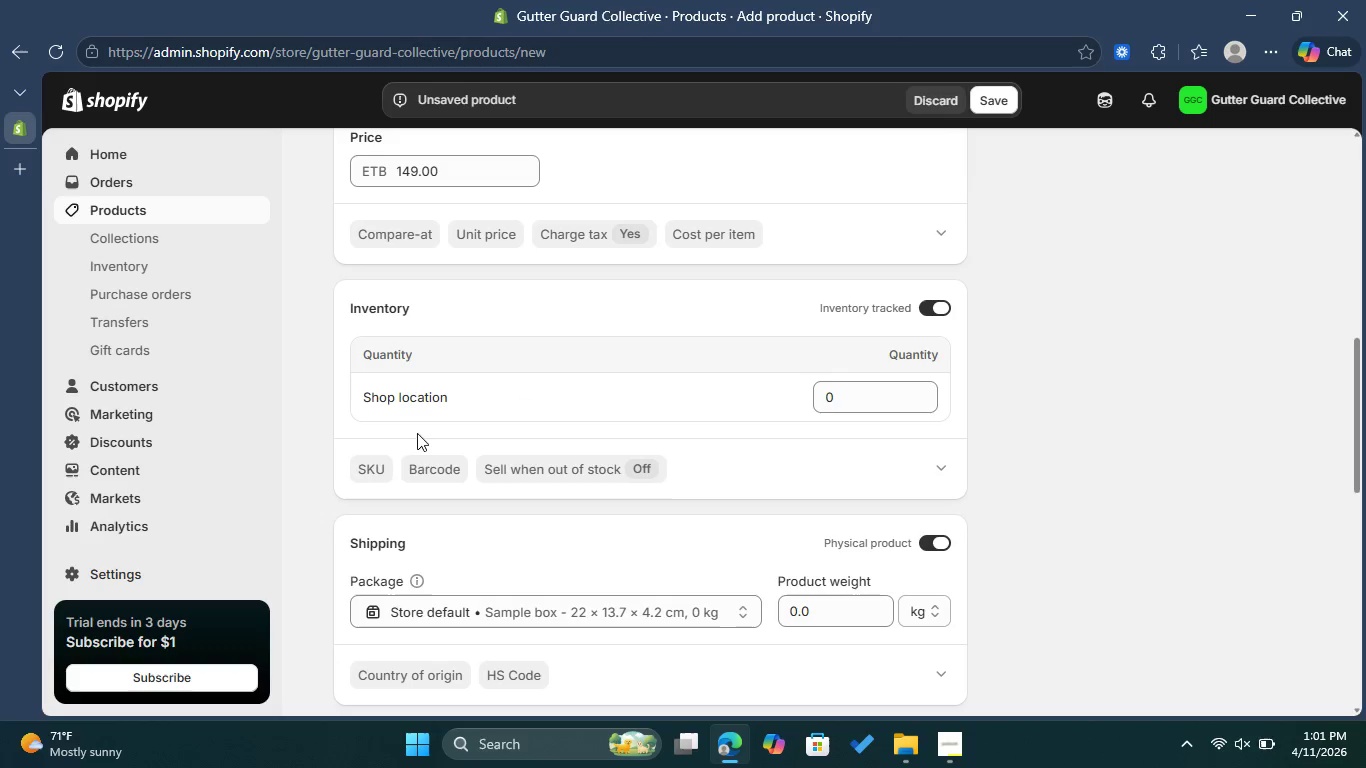 
left_click([361, 465])
 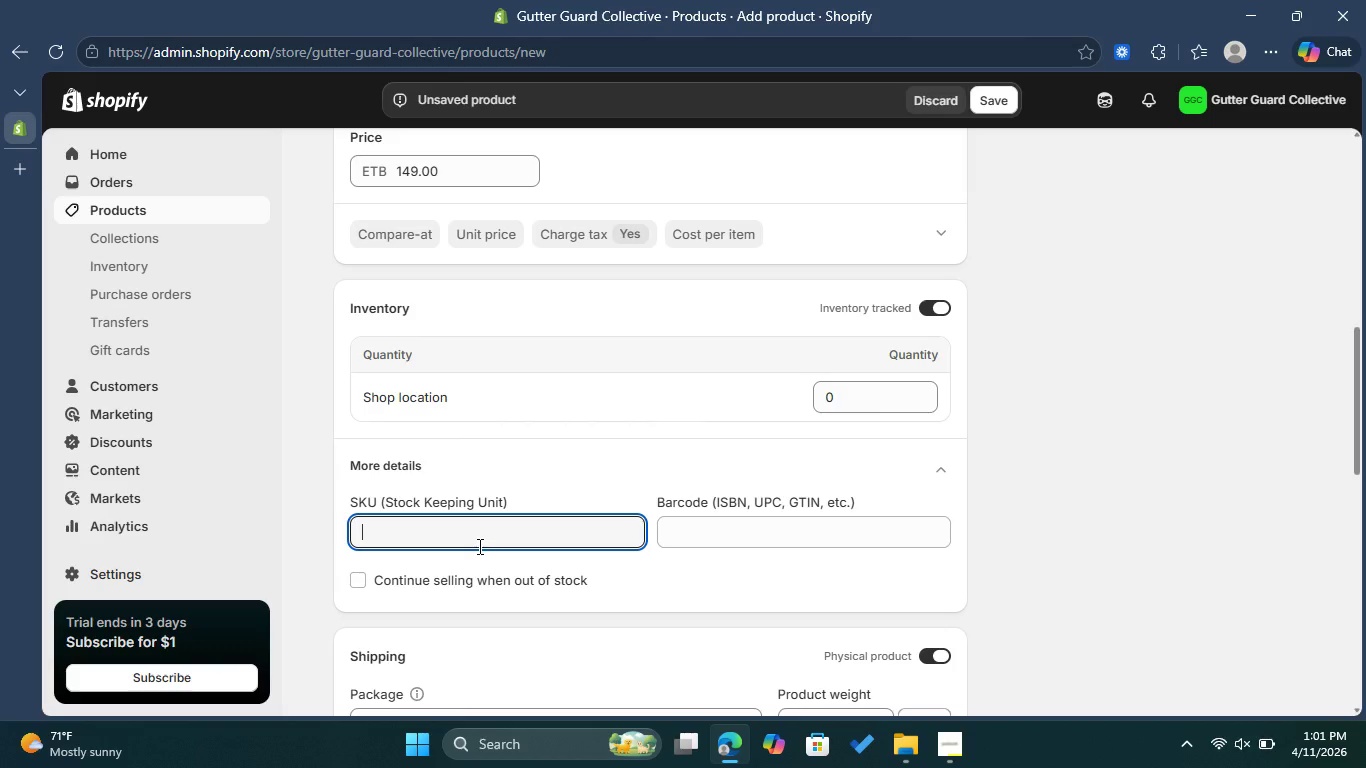 
wait(9.09)
 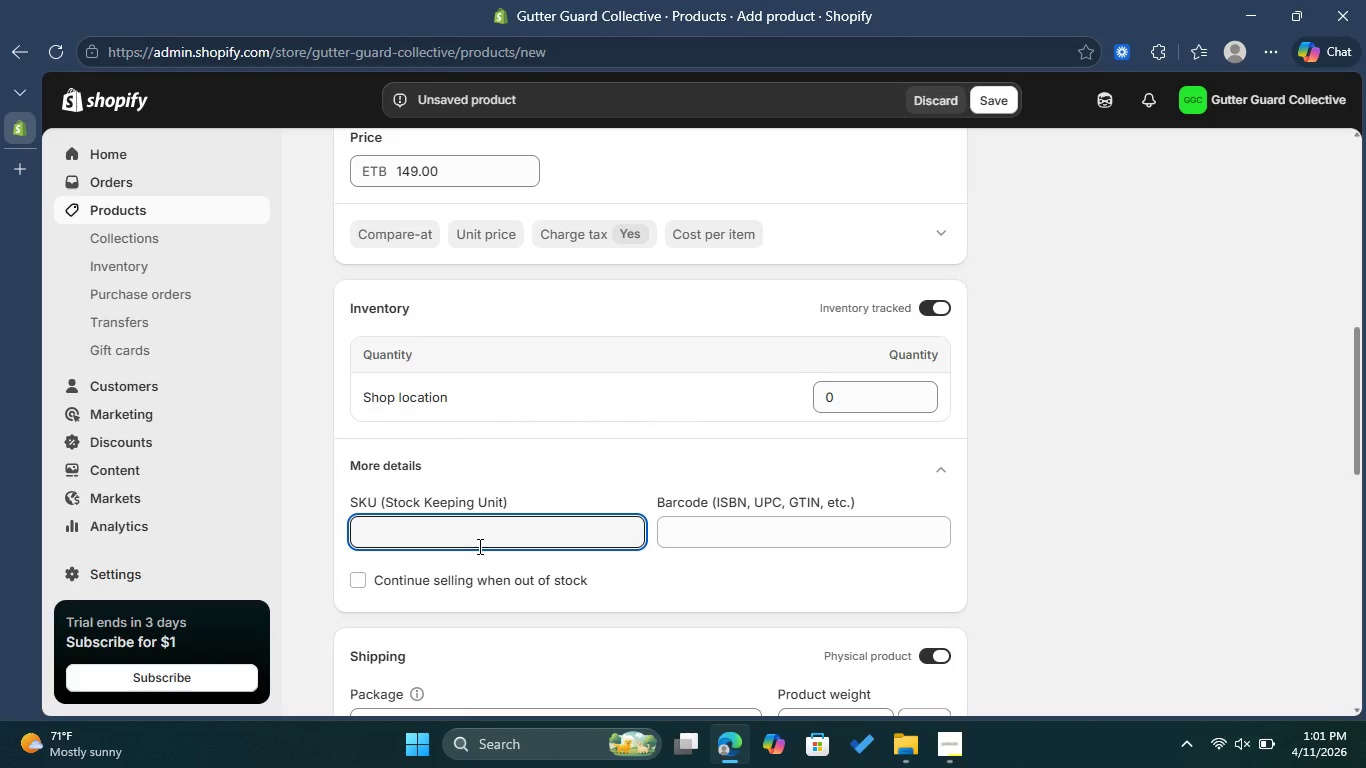 
type(SS-FL_15)
key(Backspace)
key(Backspace)
key(Backspace)
type(-15-STD)
 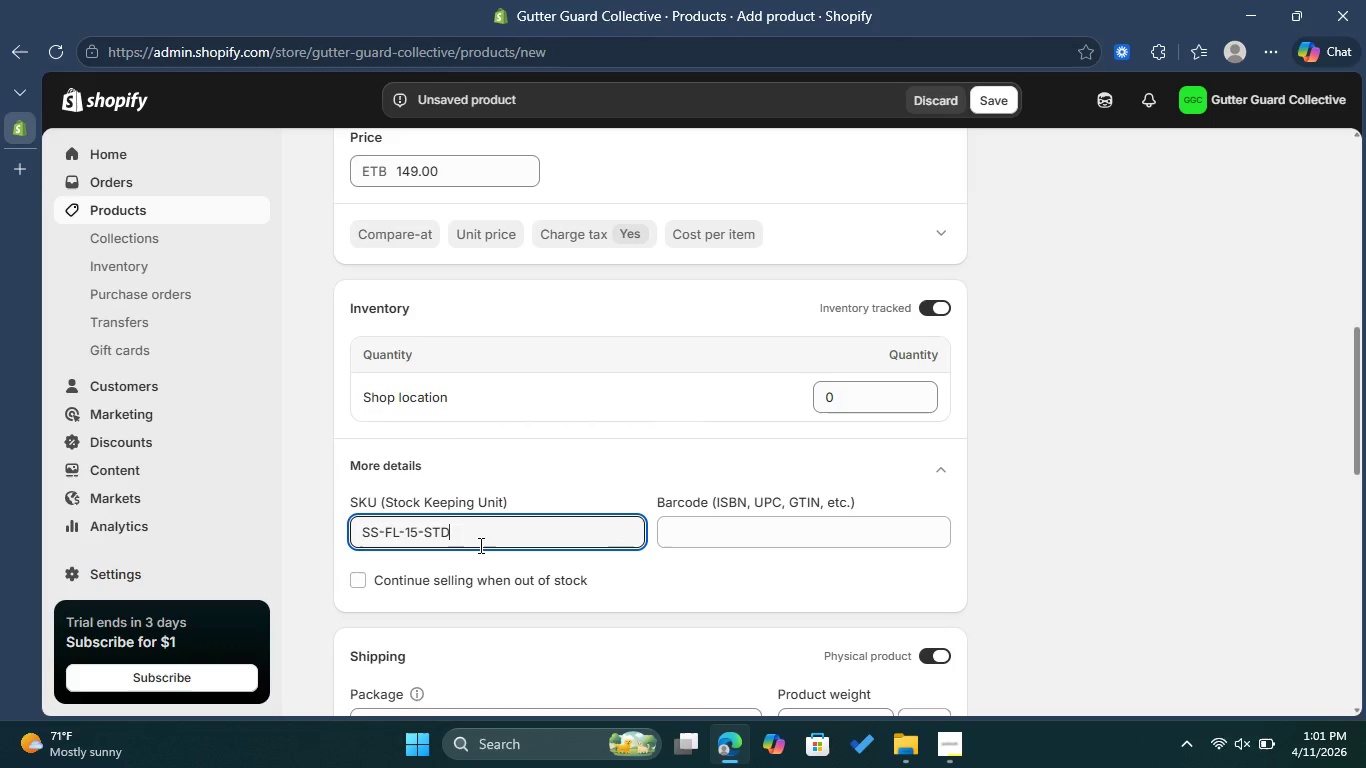 
wait(7.11)
 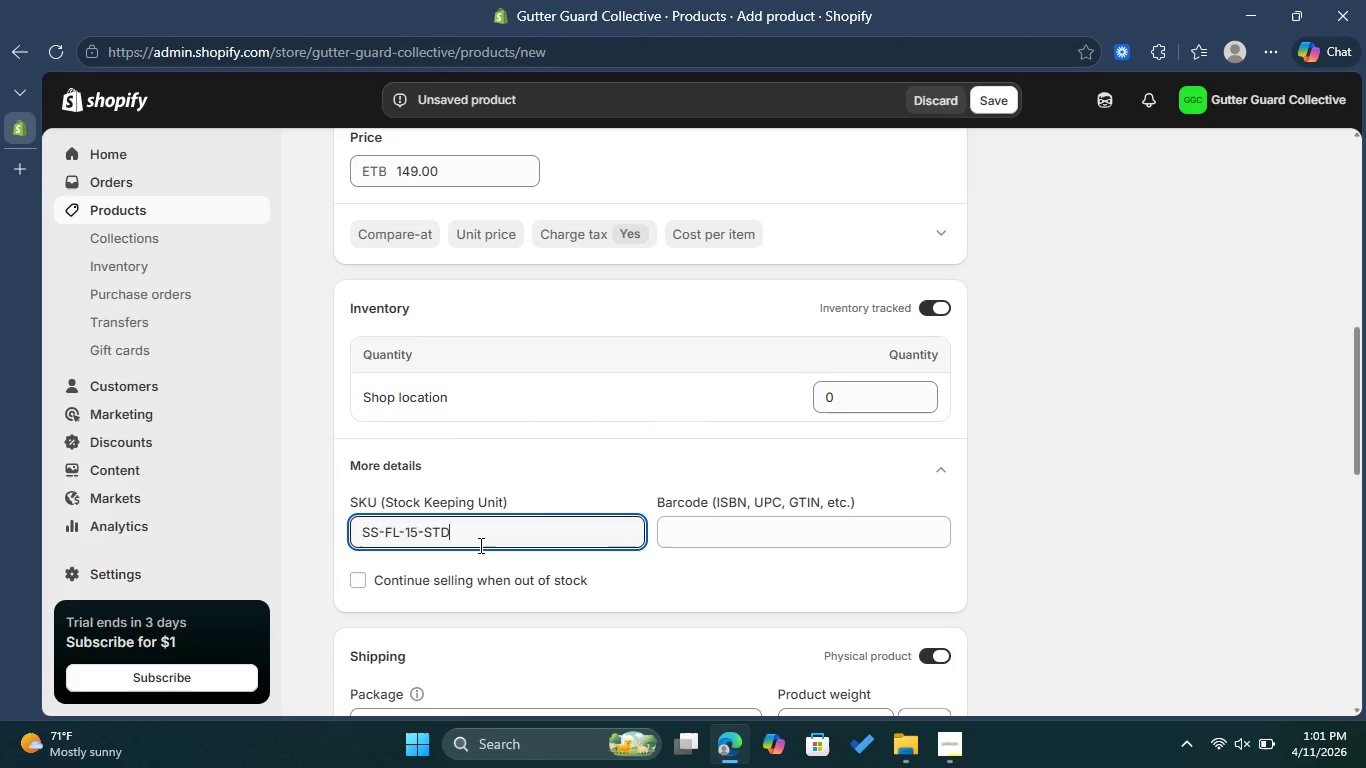 
scroll: coordinate [532, 512], scroll_direction: down, amount: 1.0
 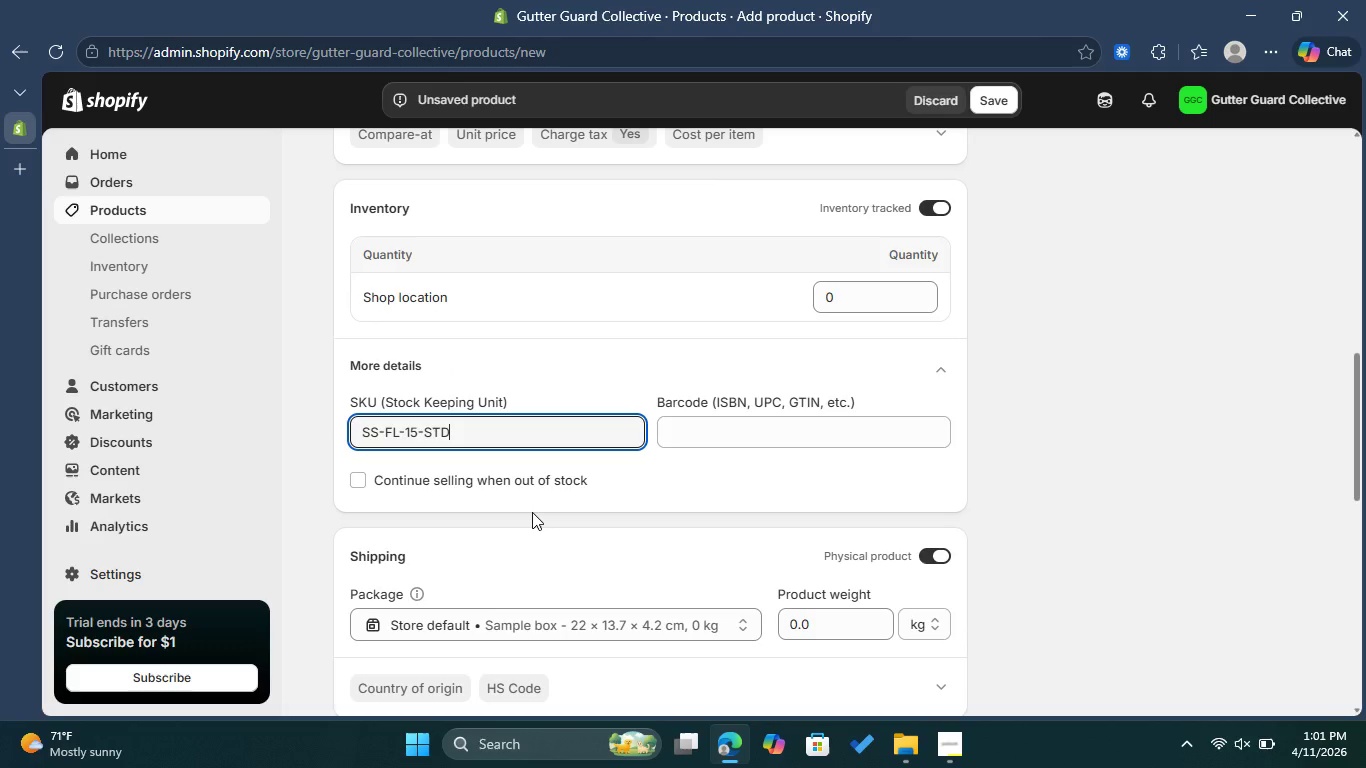 
key(Enter)
 